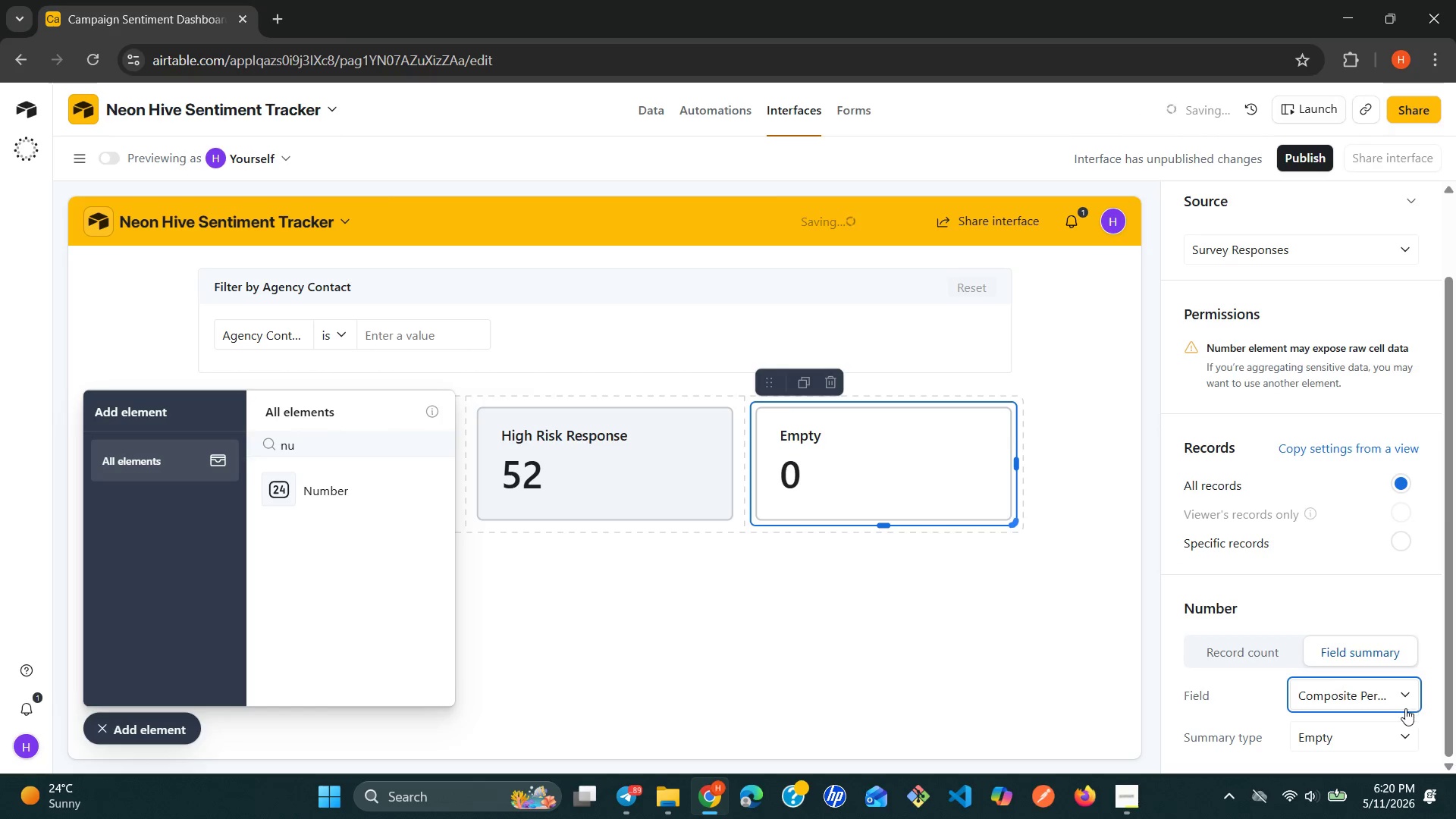 
left_click([1400, 730])
 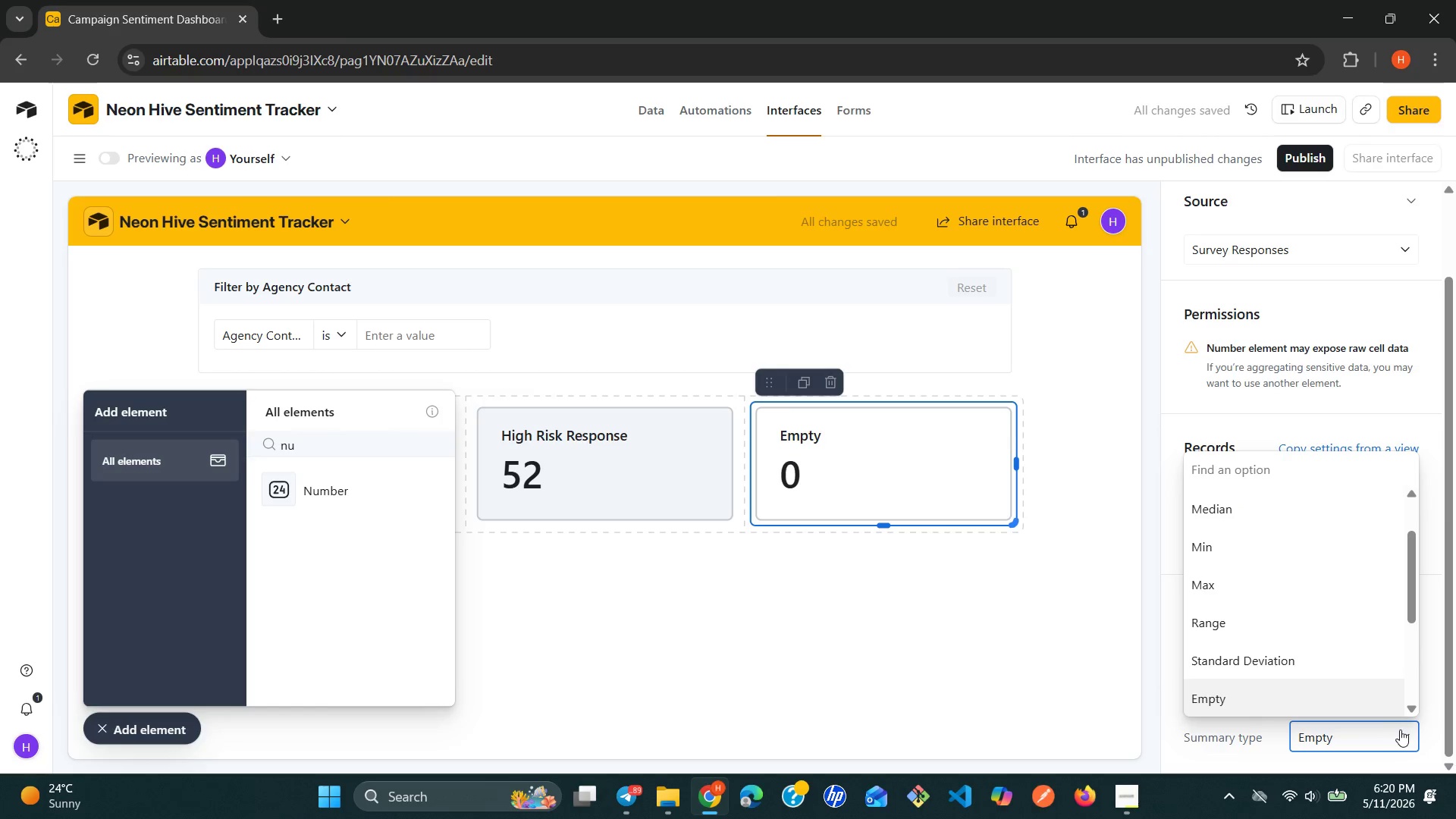 
type(av)
 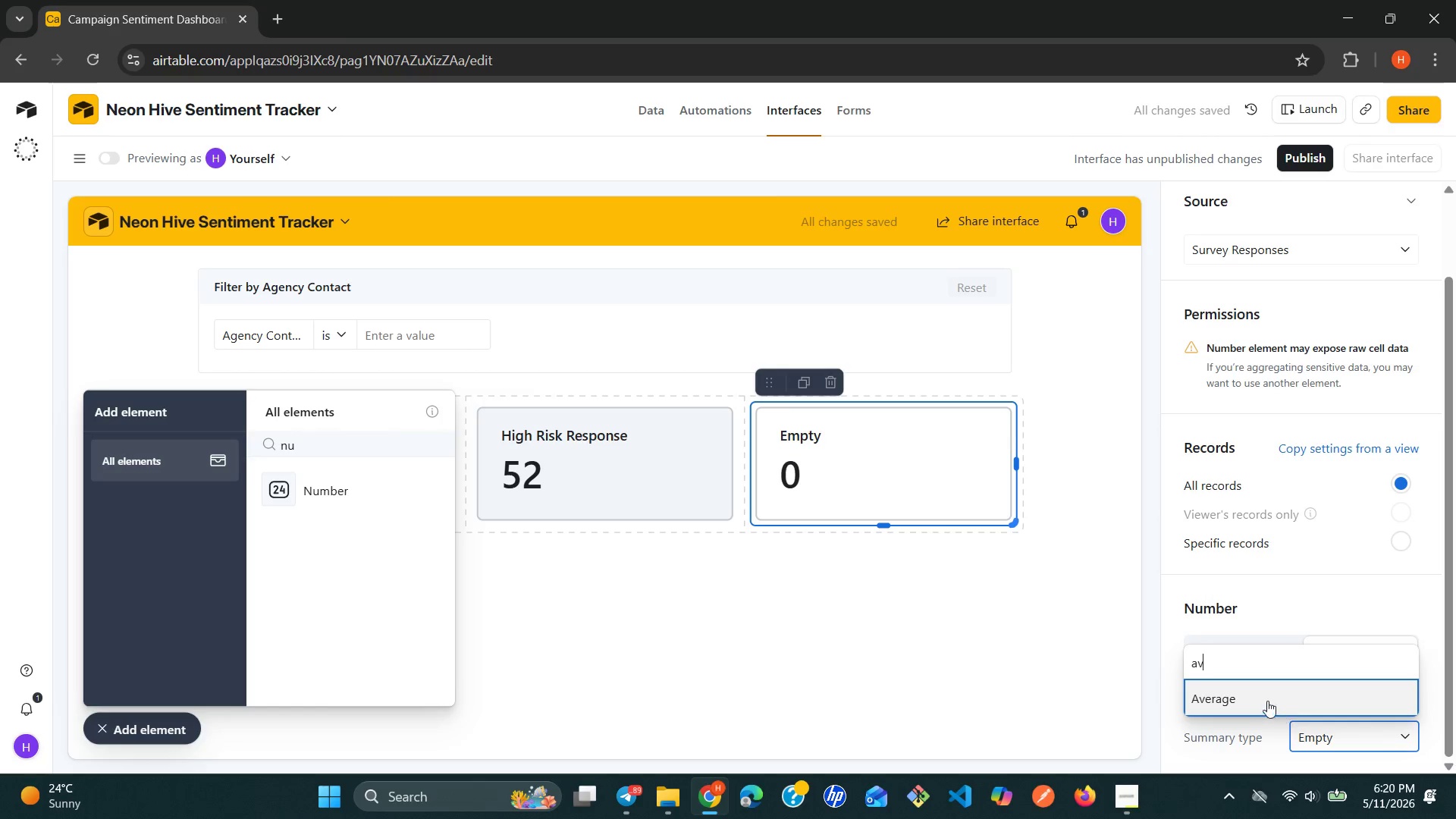 
left_click([1263, 699])
 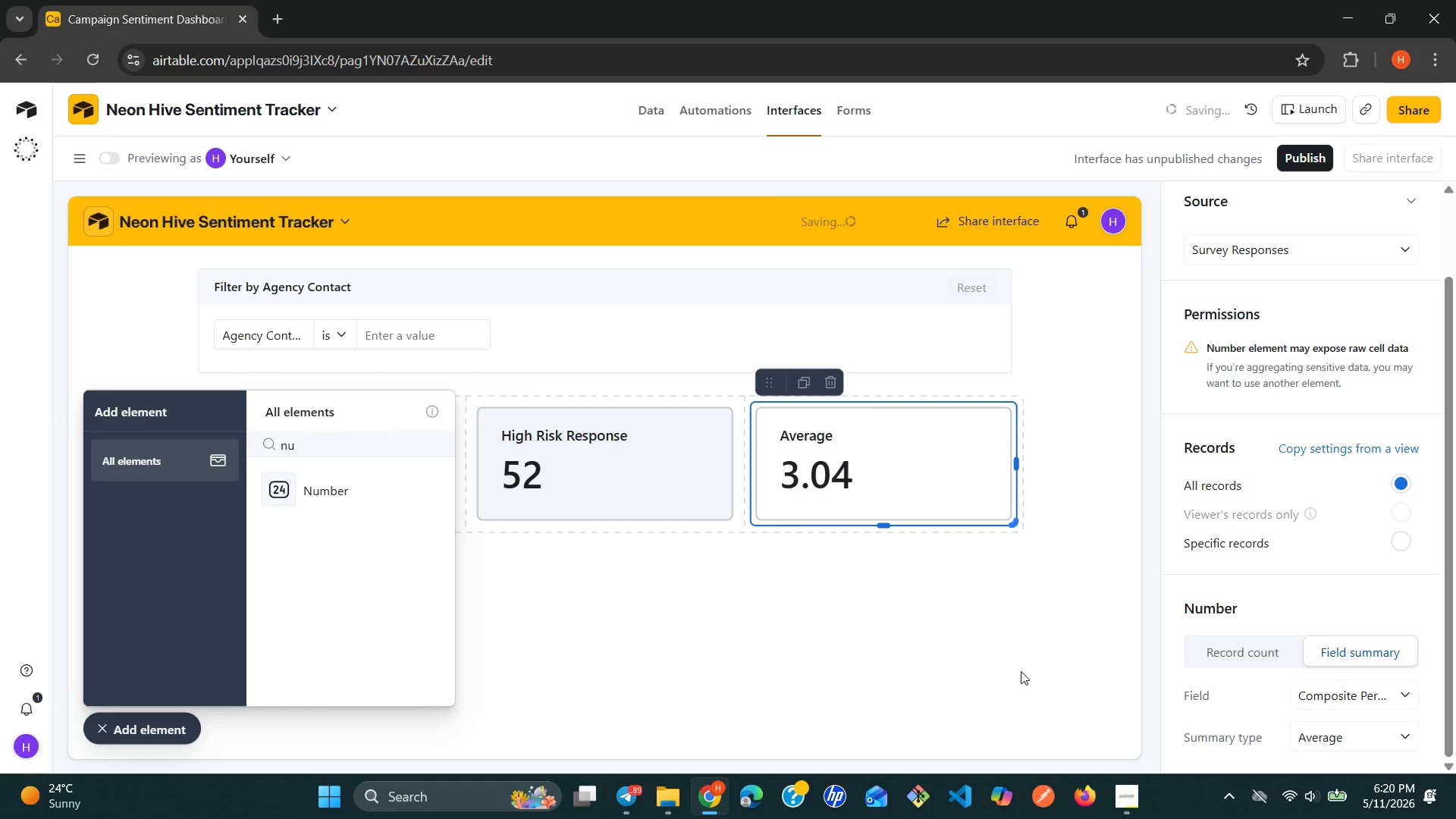 
mouse_move([1298, 368])
 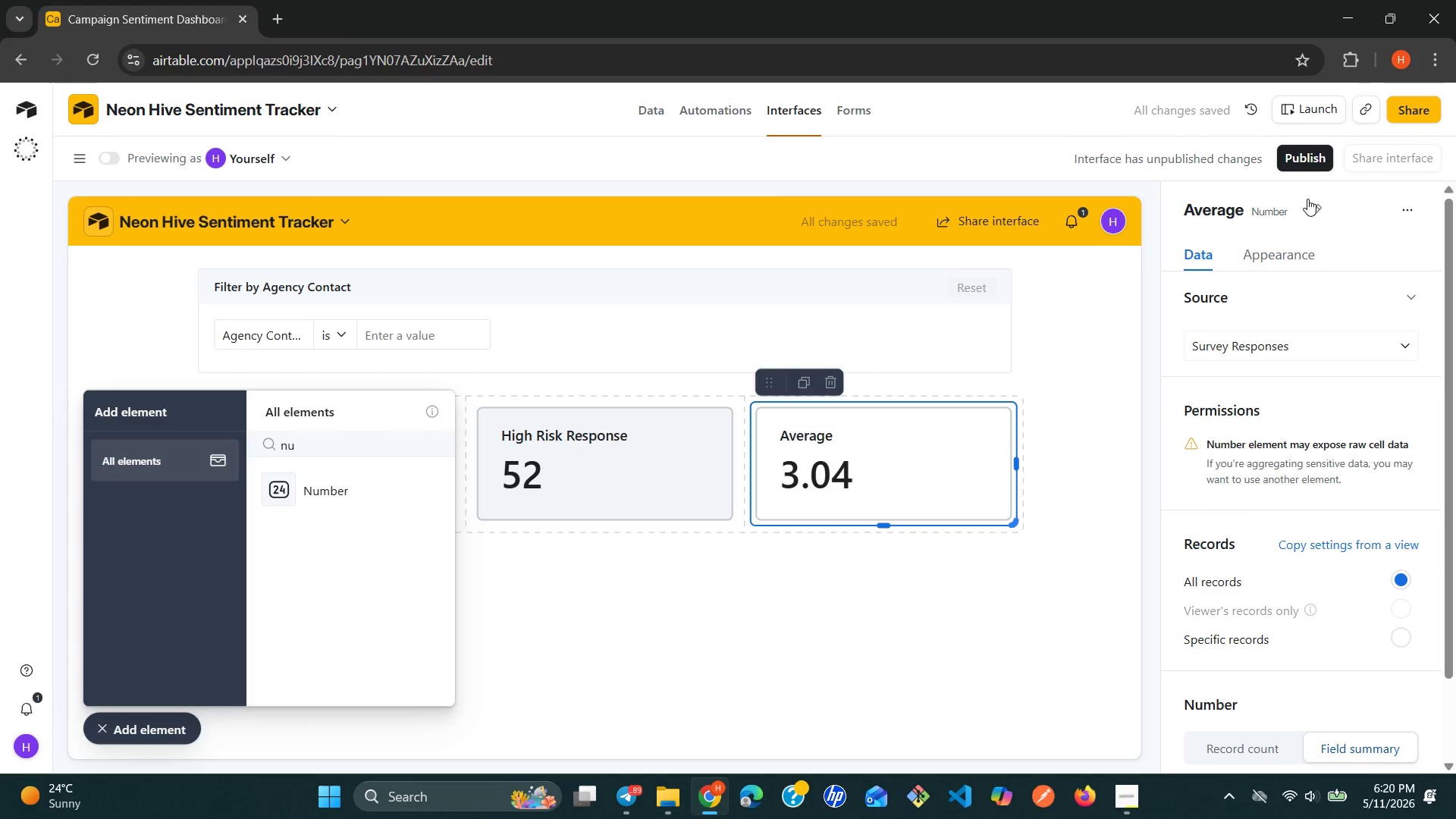 
left_click([1309, 199])
 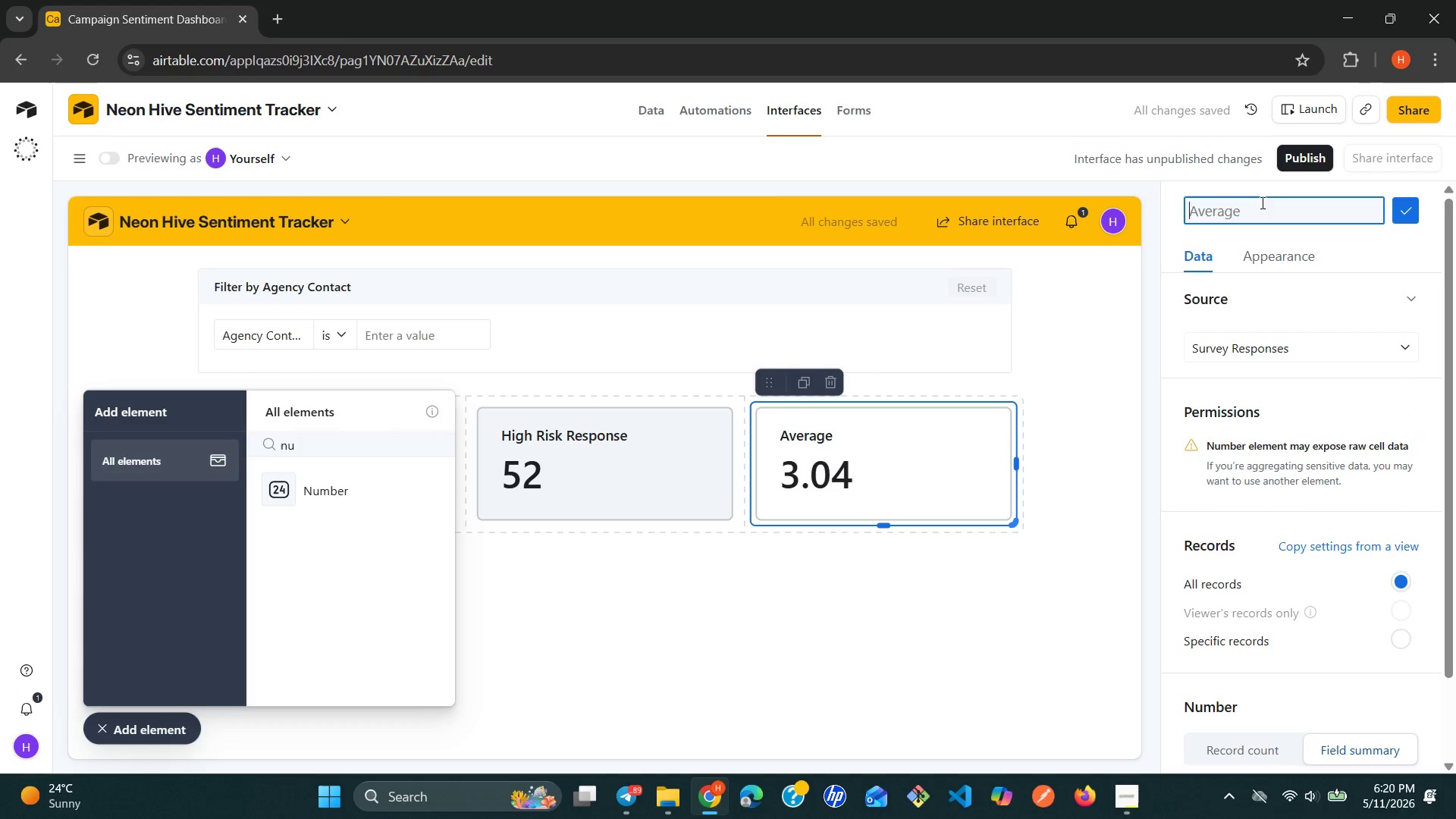 
left_click([1261, 202])
 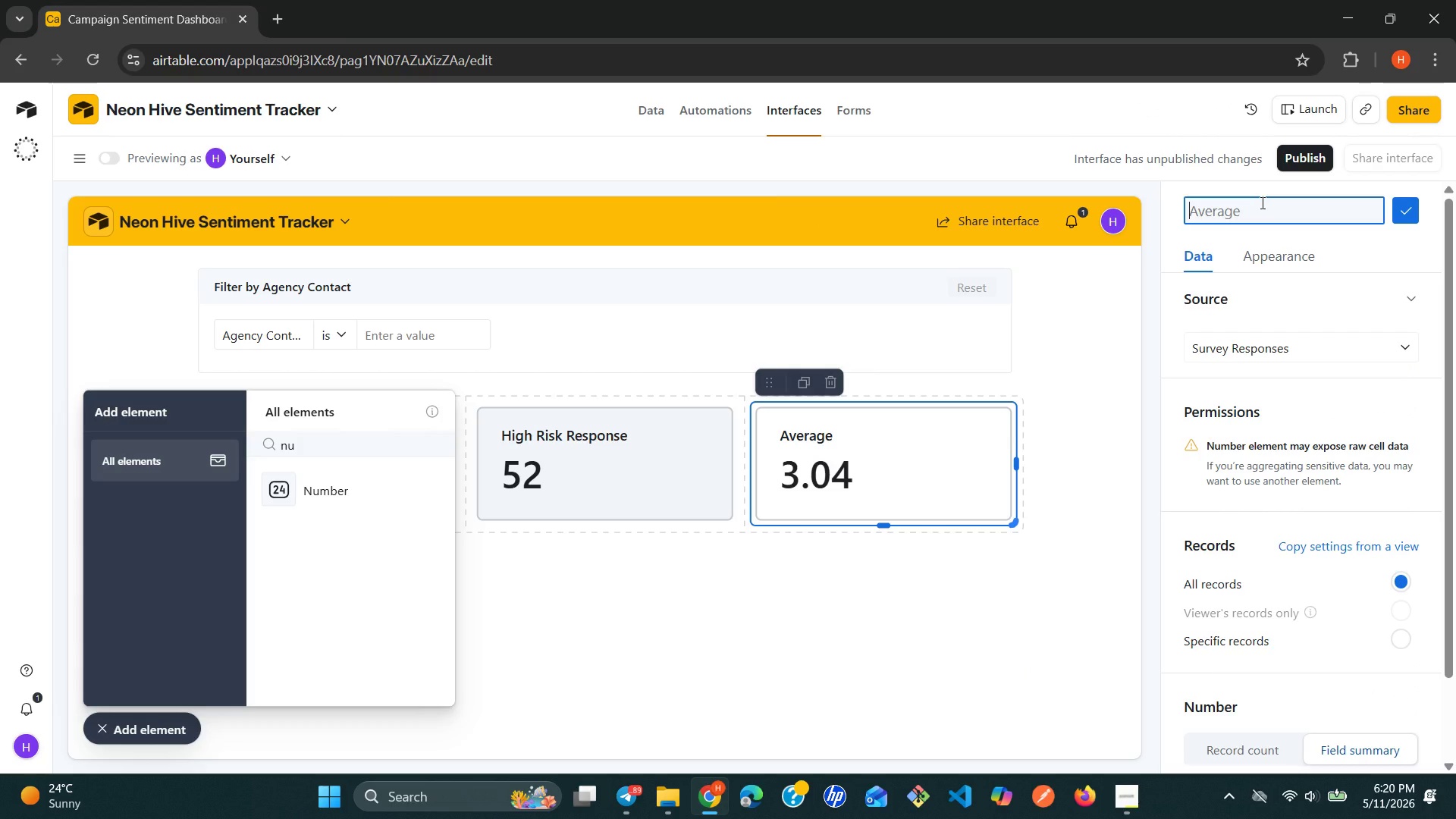 
type(Average )
 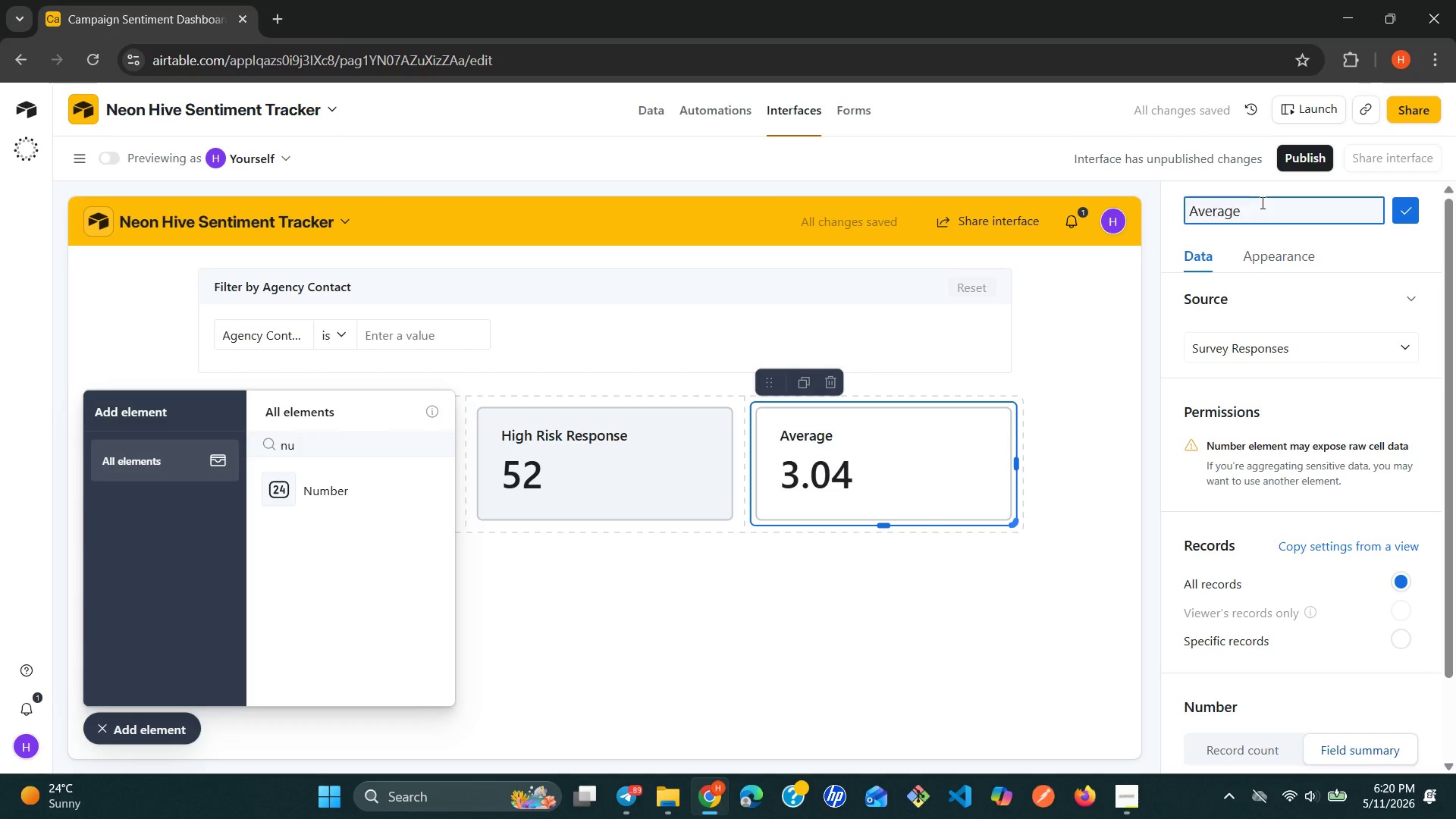 
type(Performanc )
key(Backspace)
type(e)
 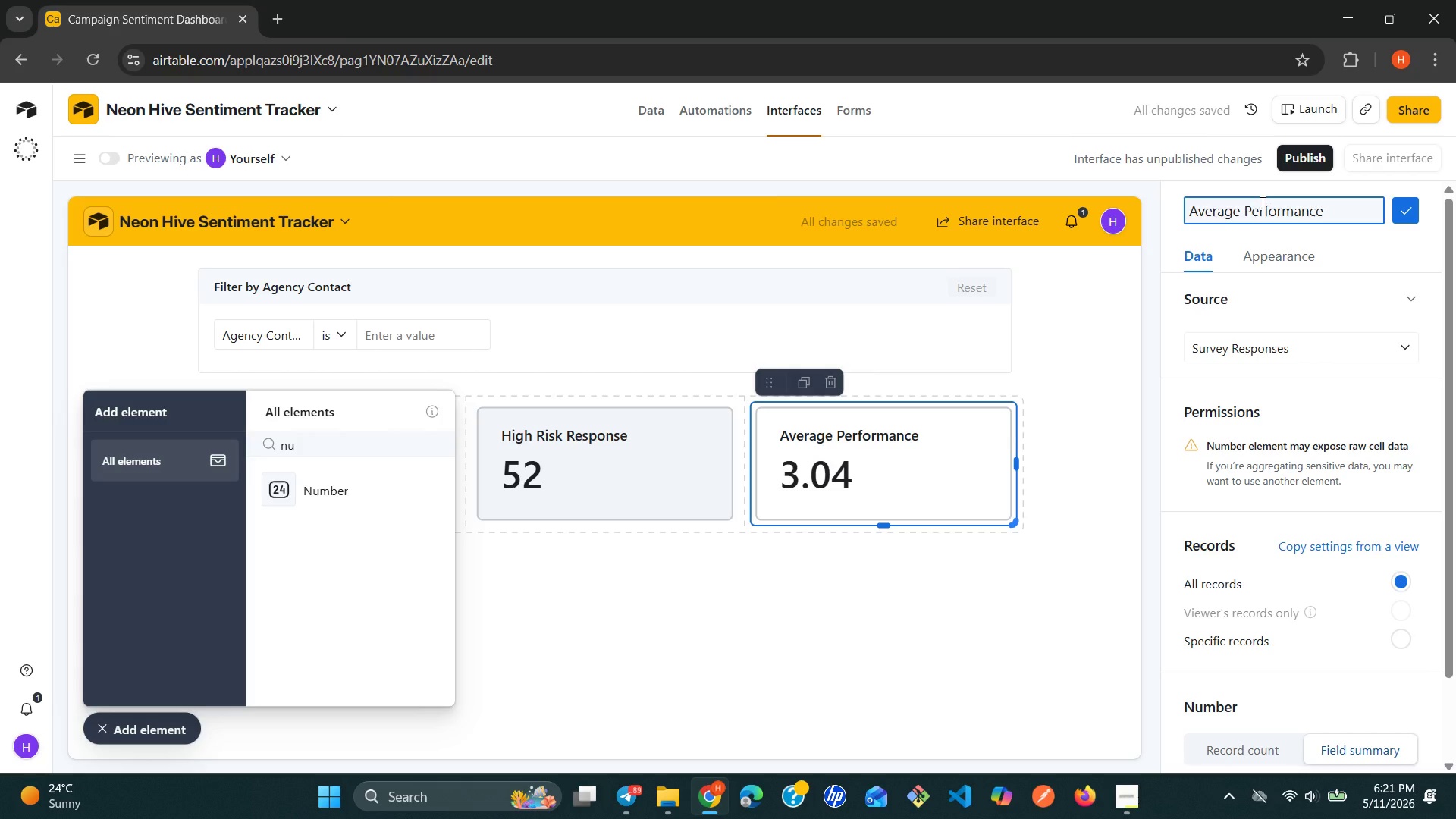 
type( Score)
 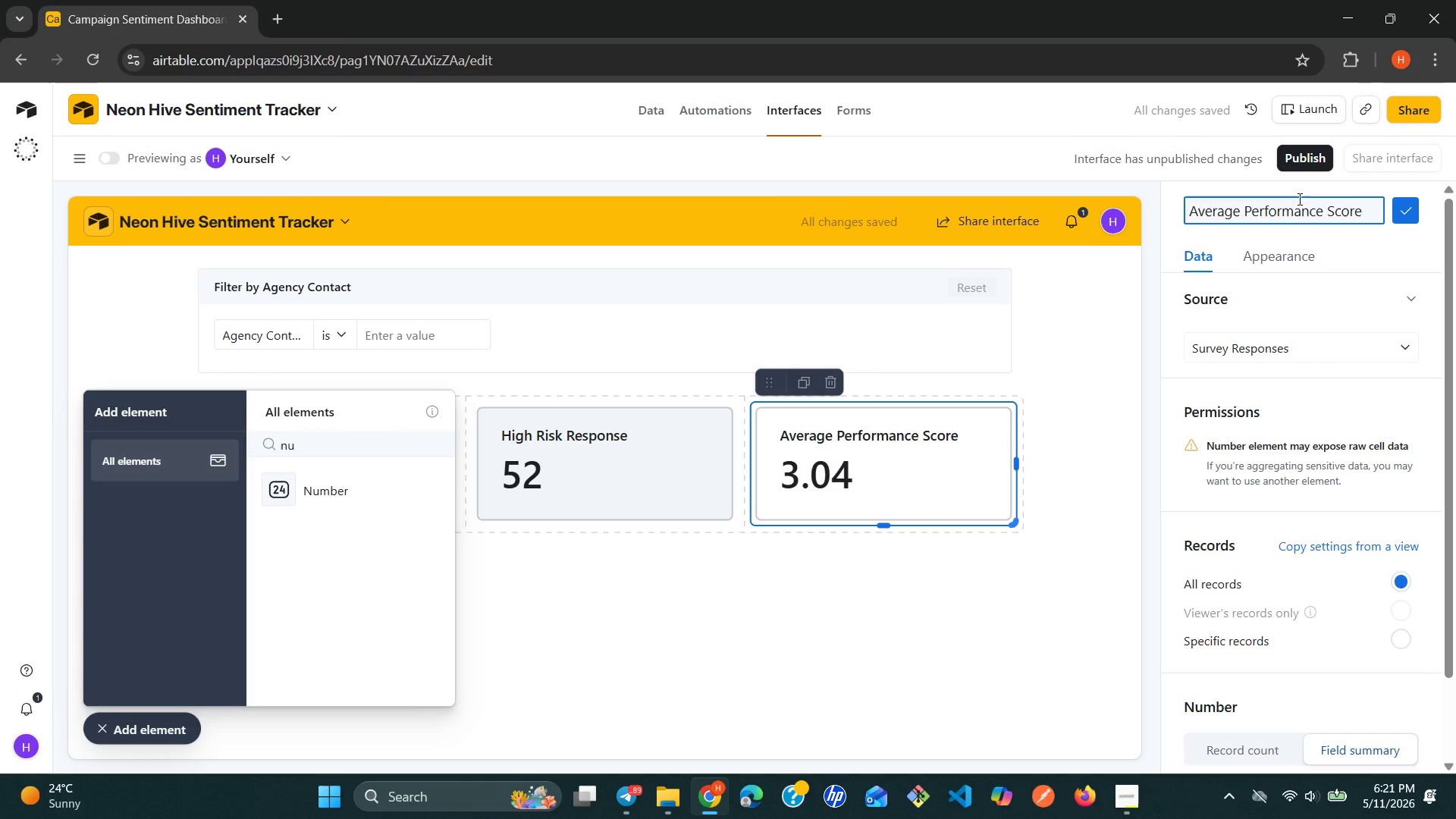 
left_click([1255, 264])
 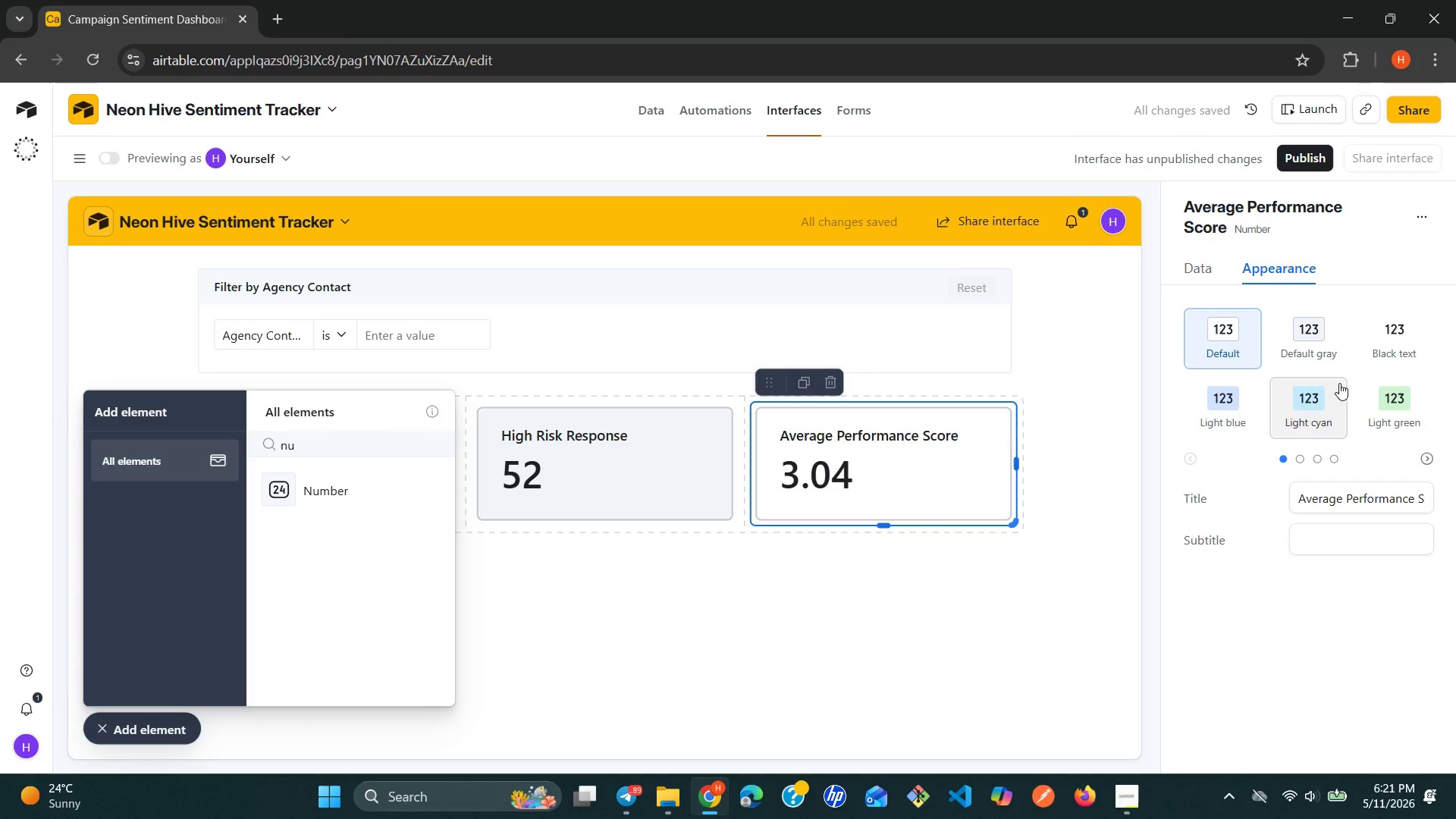 
left_click([1377, 388])
 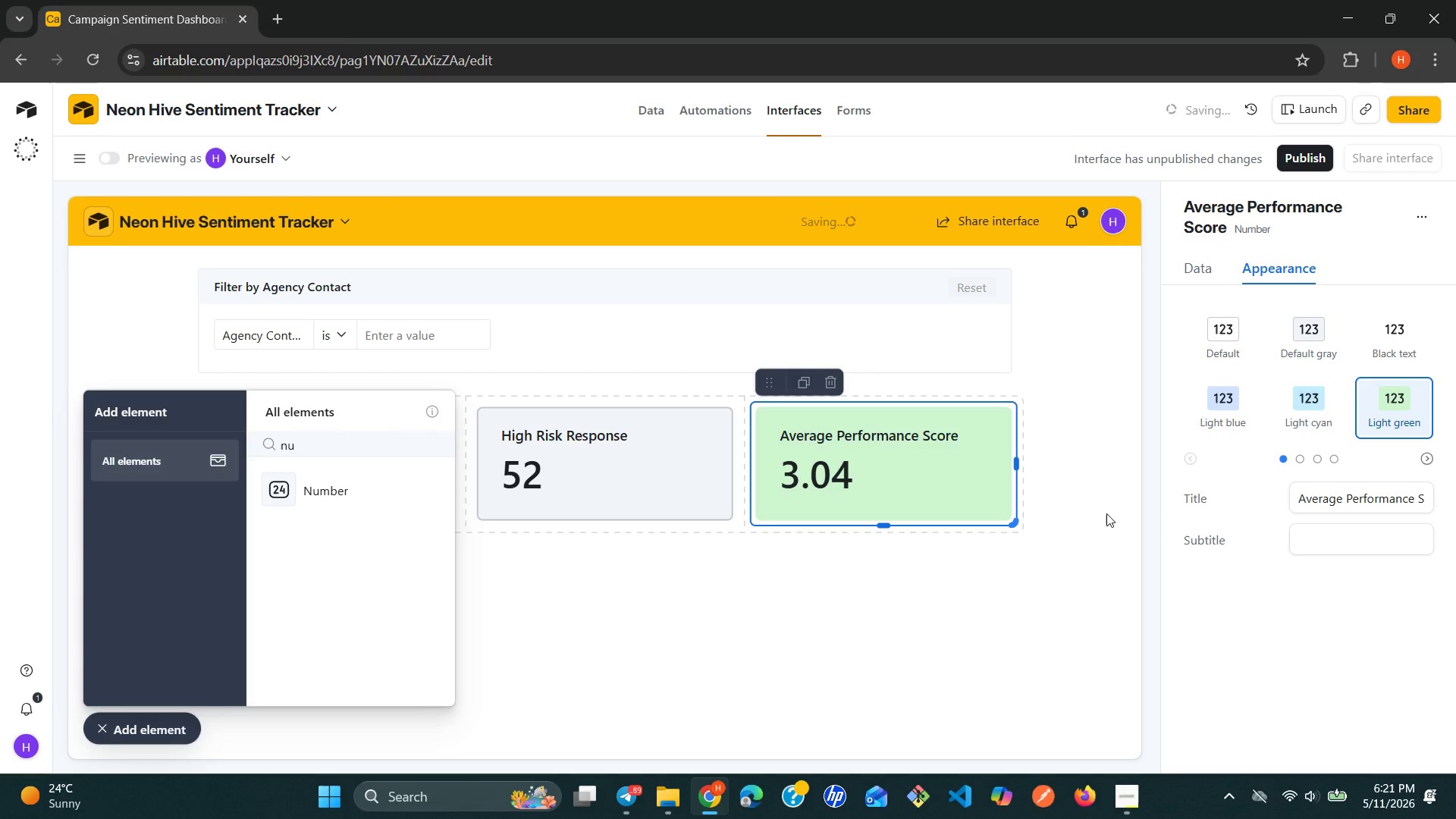 
left_click([1106, 513])
 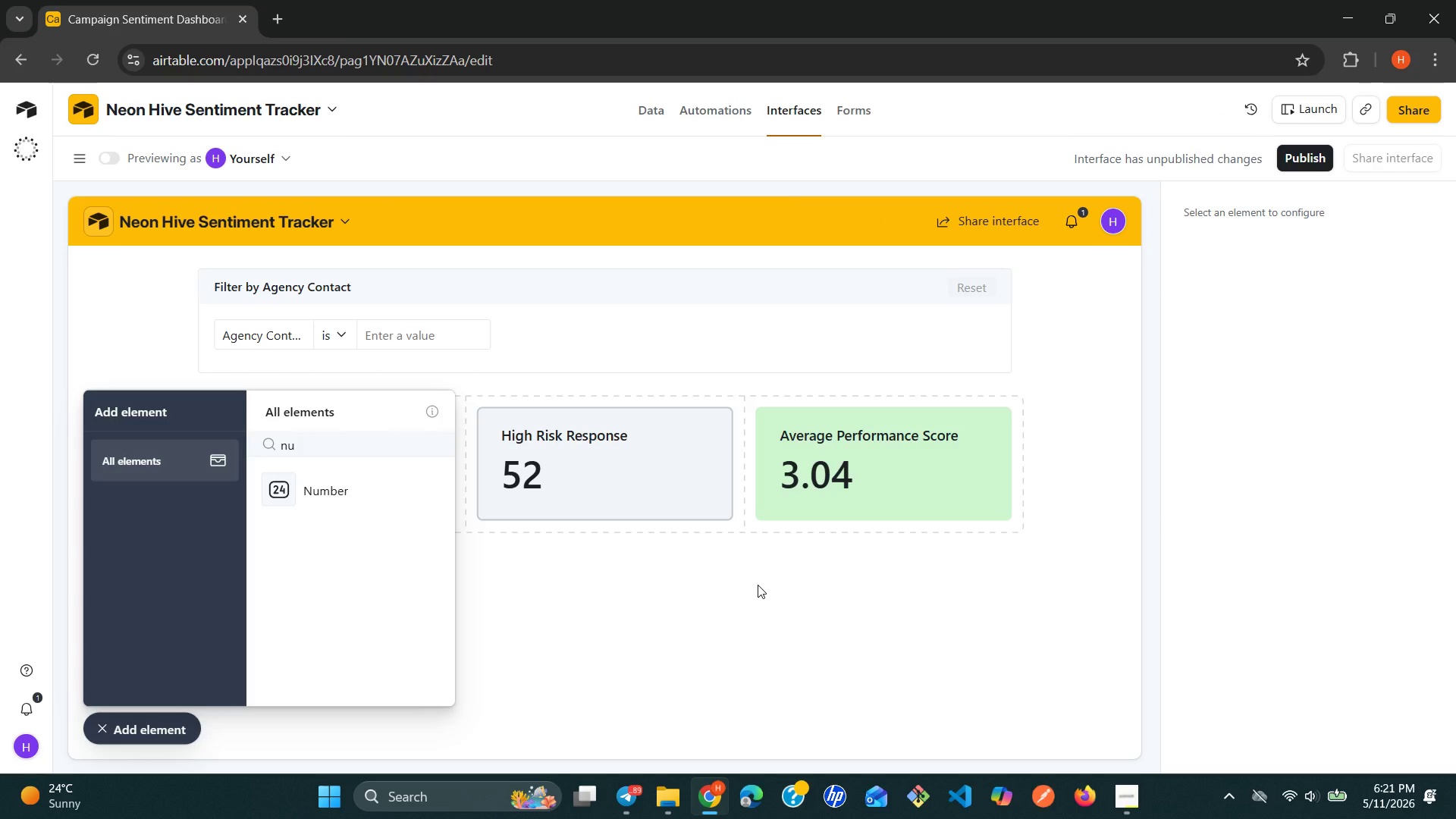 
wait(14.7)
 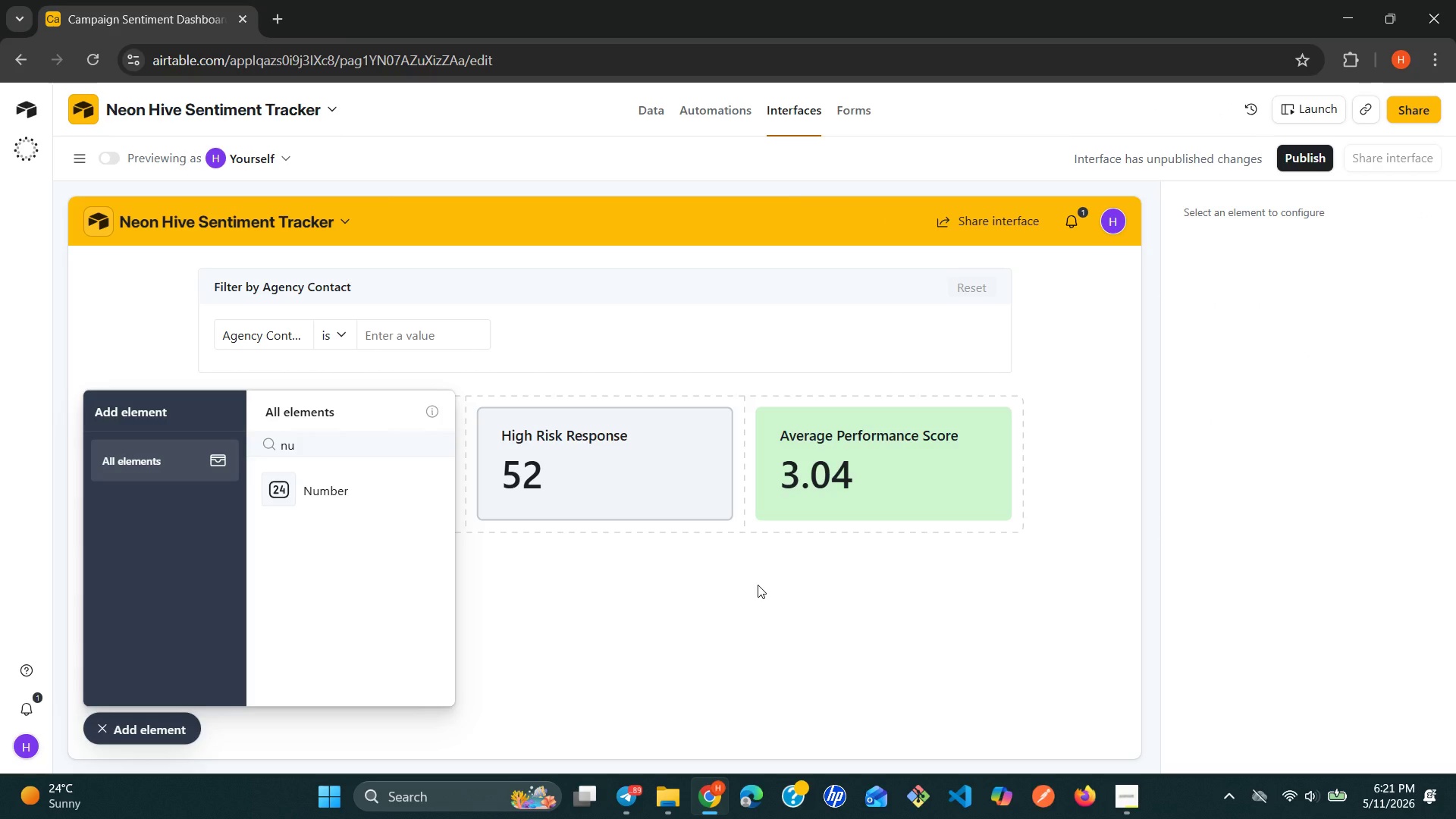 
left_click([350, 508])
 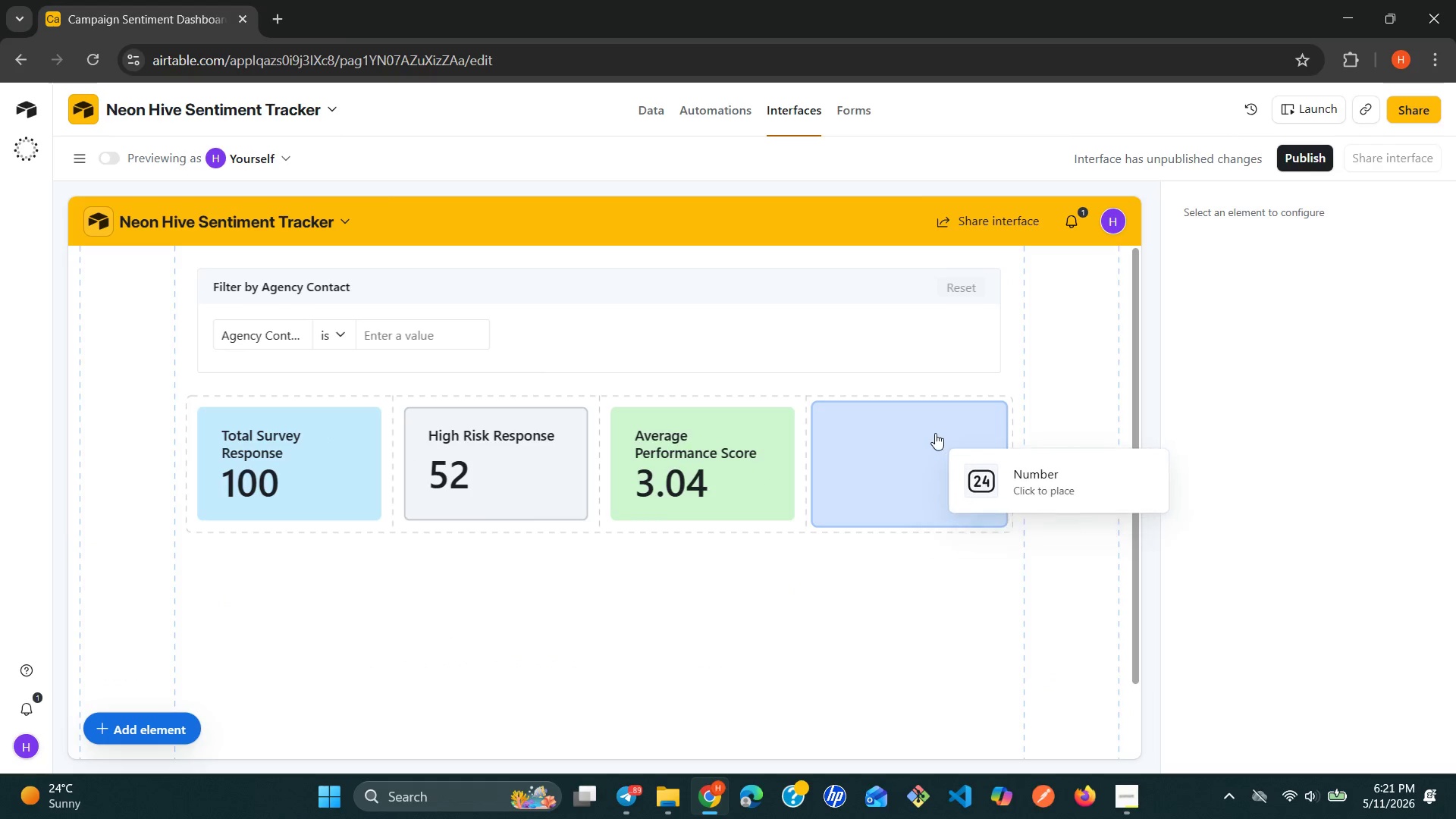 
left_click([921, 431])
 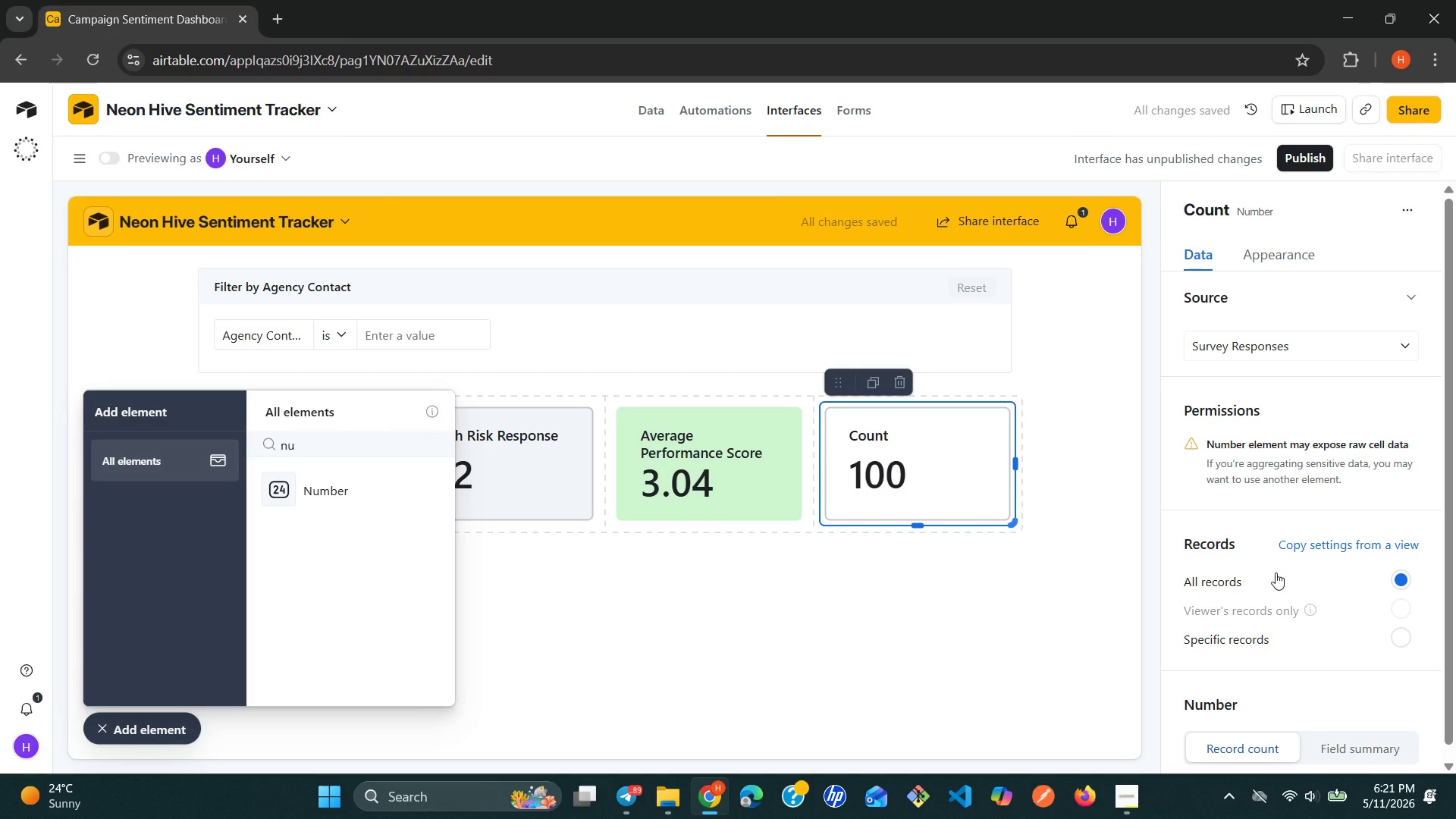 
wait(5.88)
 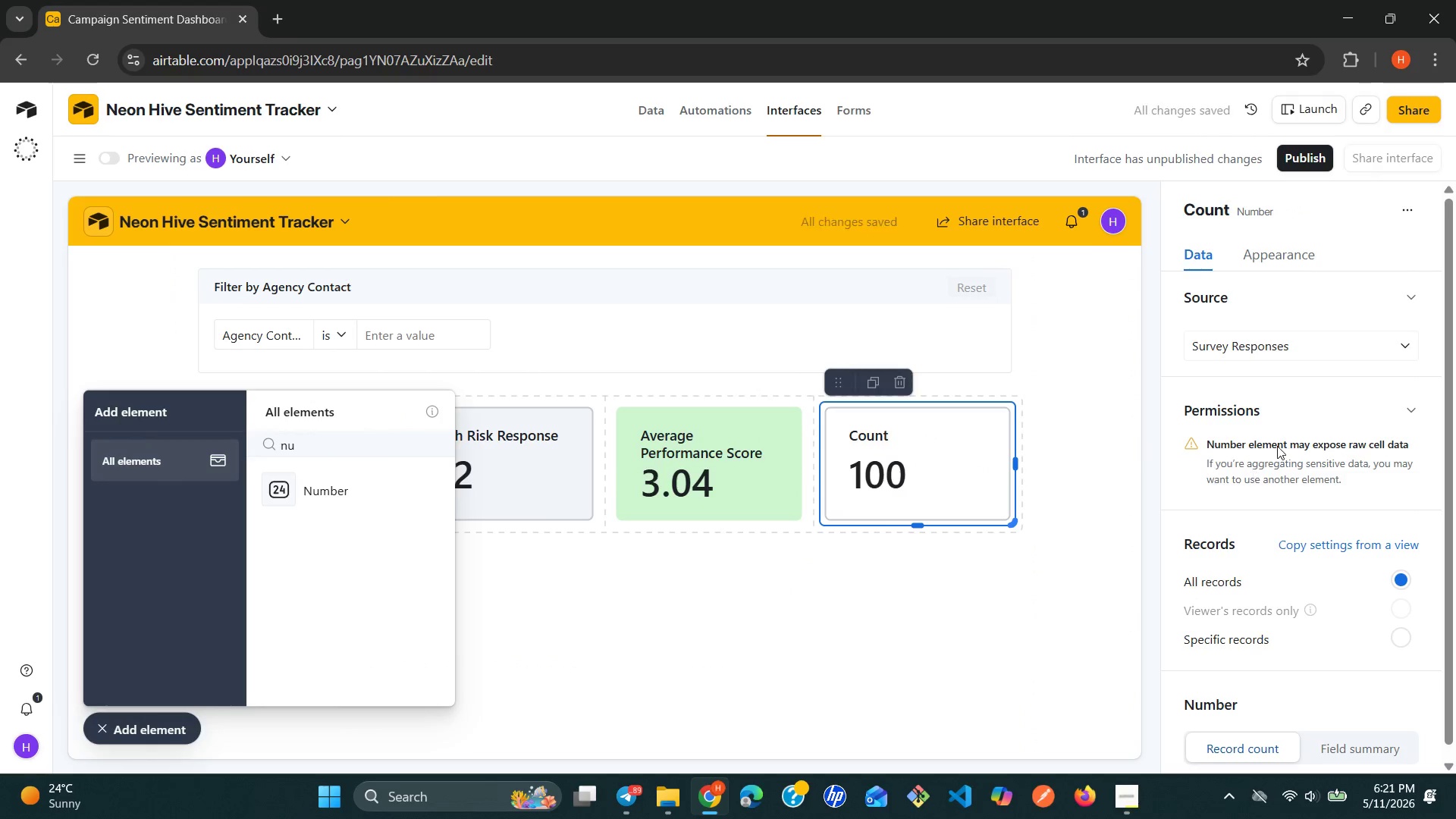 
left_click([1355, 736])
 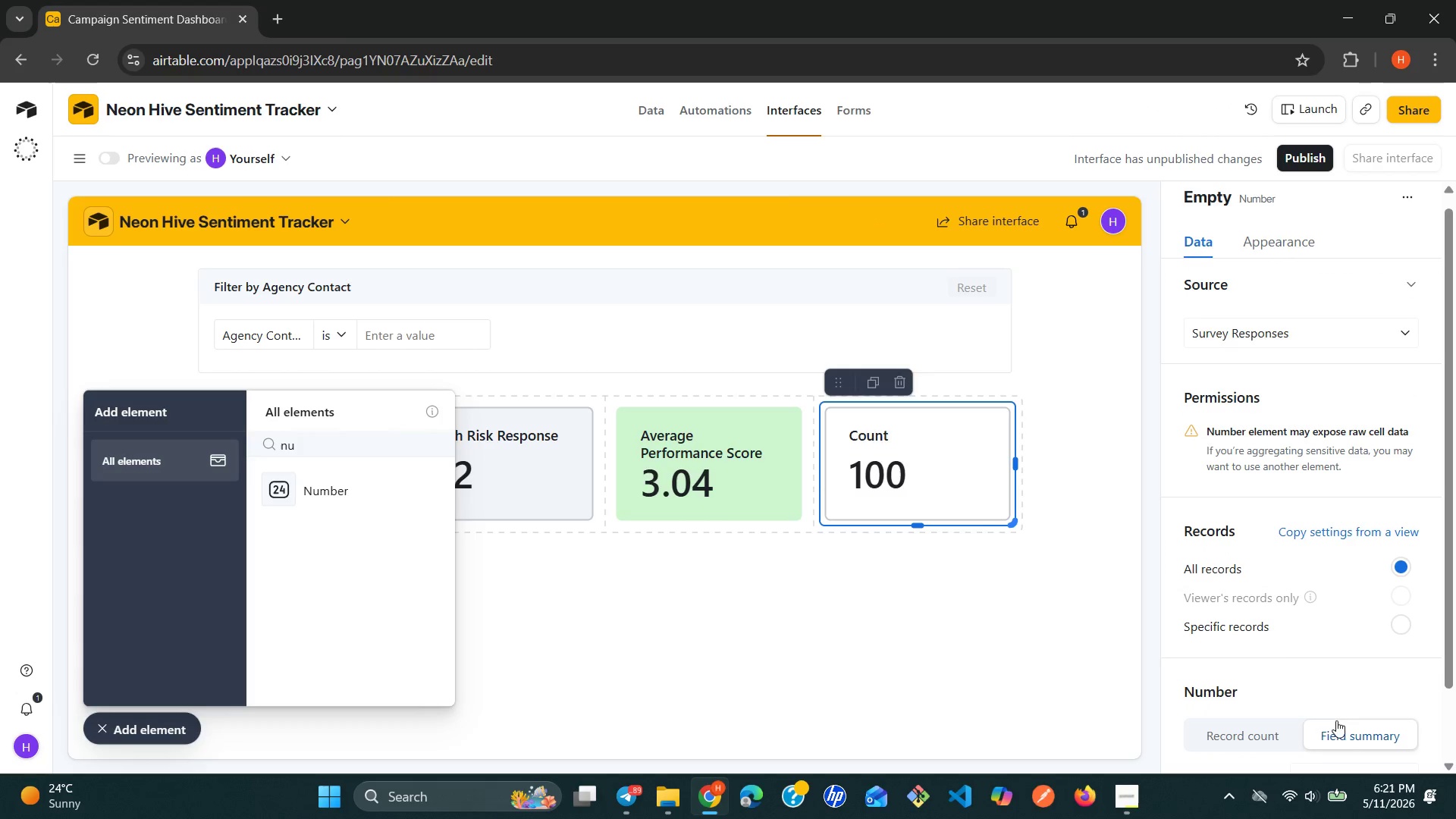 
mouse_move([1309, 677])
 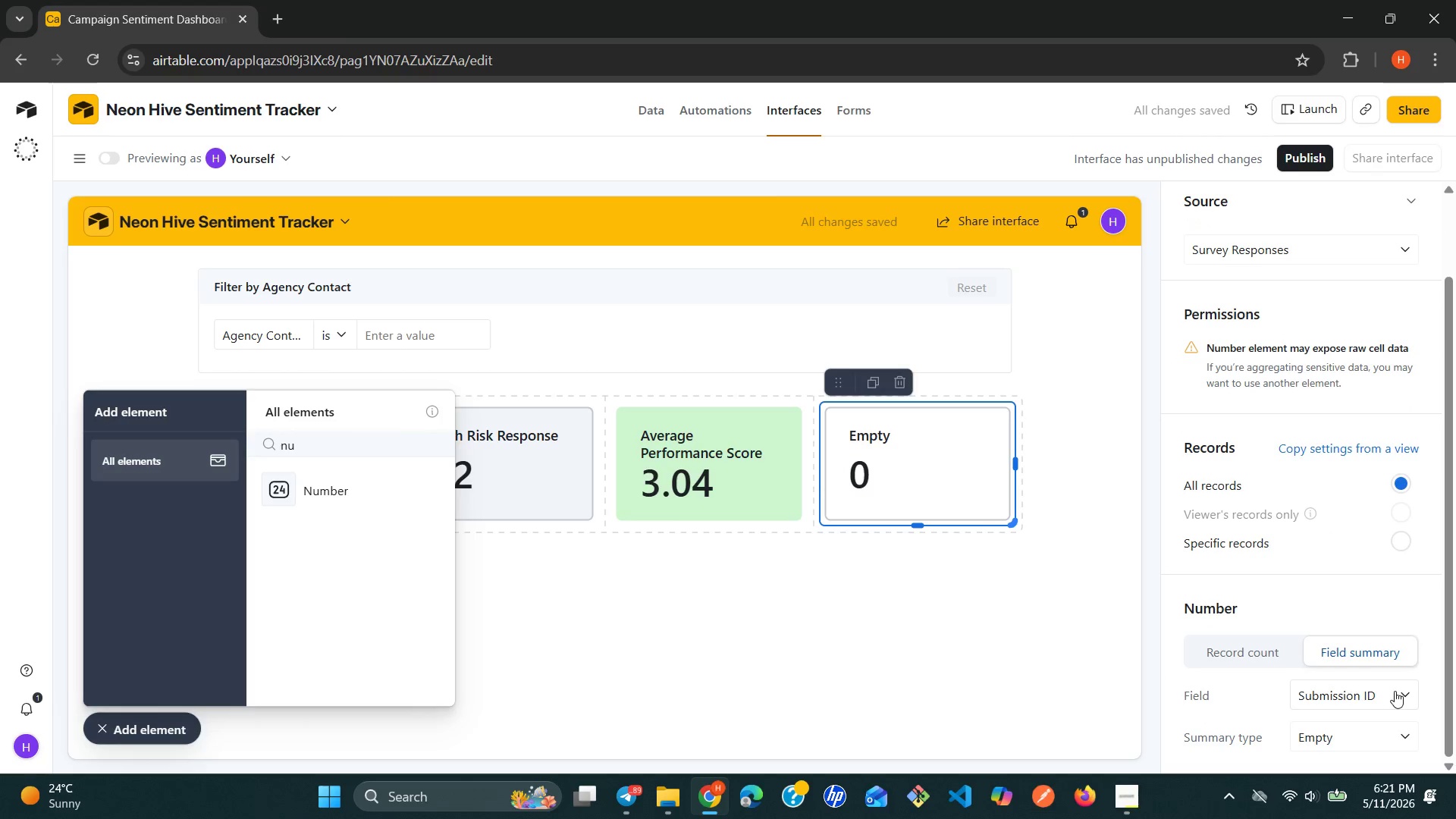 
left_click([1395, 691])
 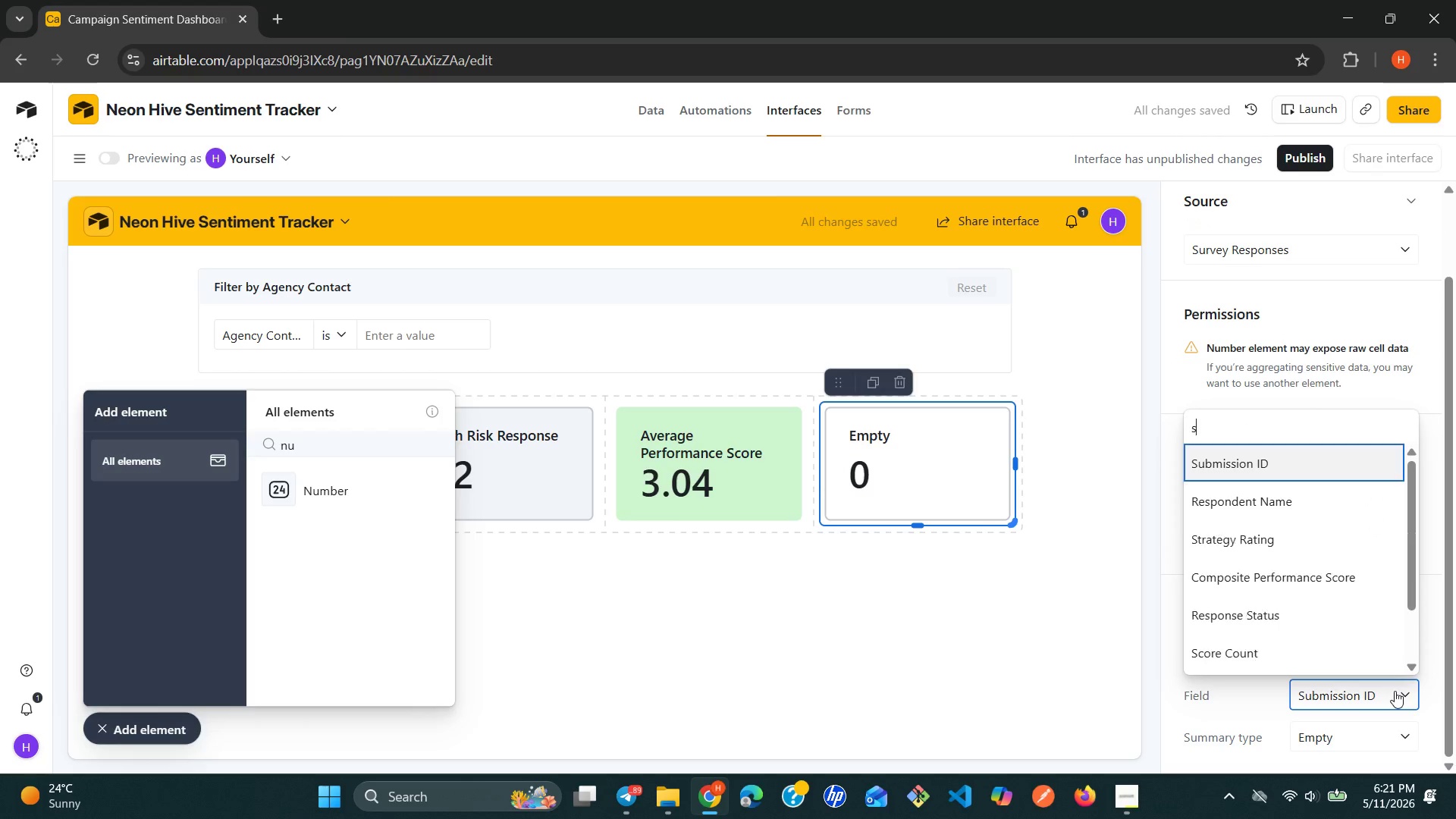 
type(sc)
 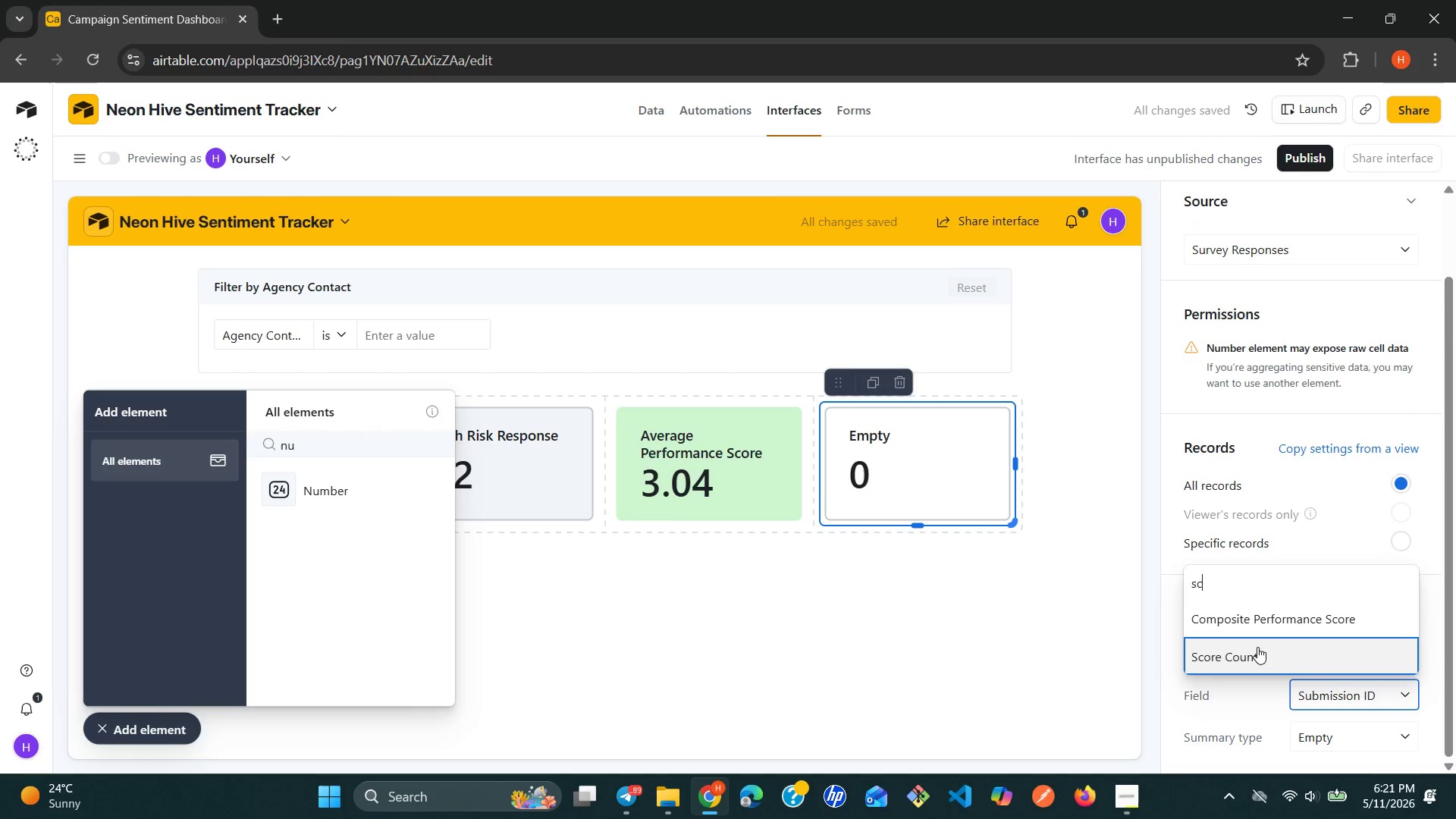 
left_click([1257, 647])
 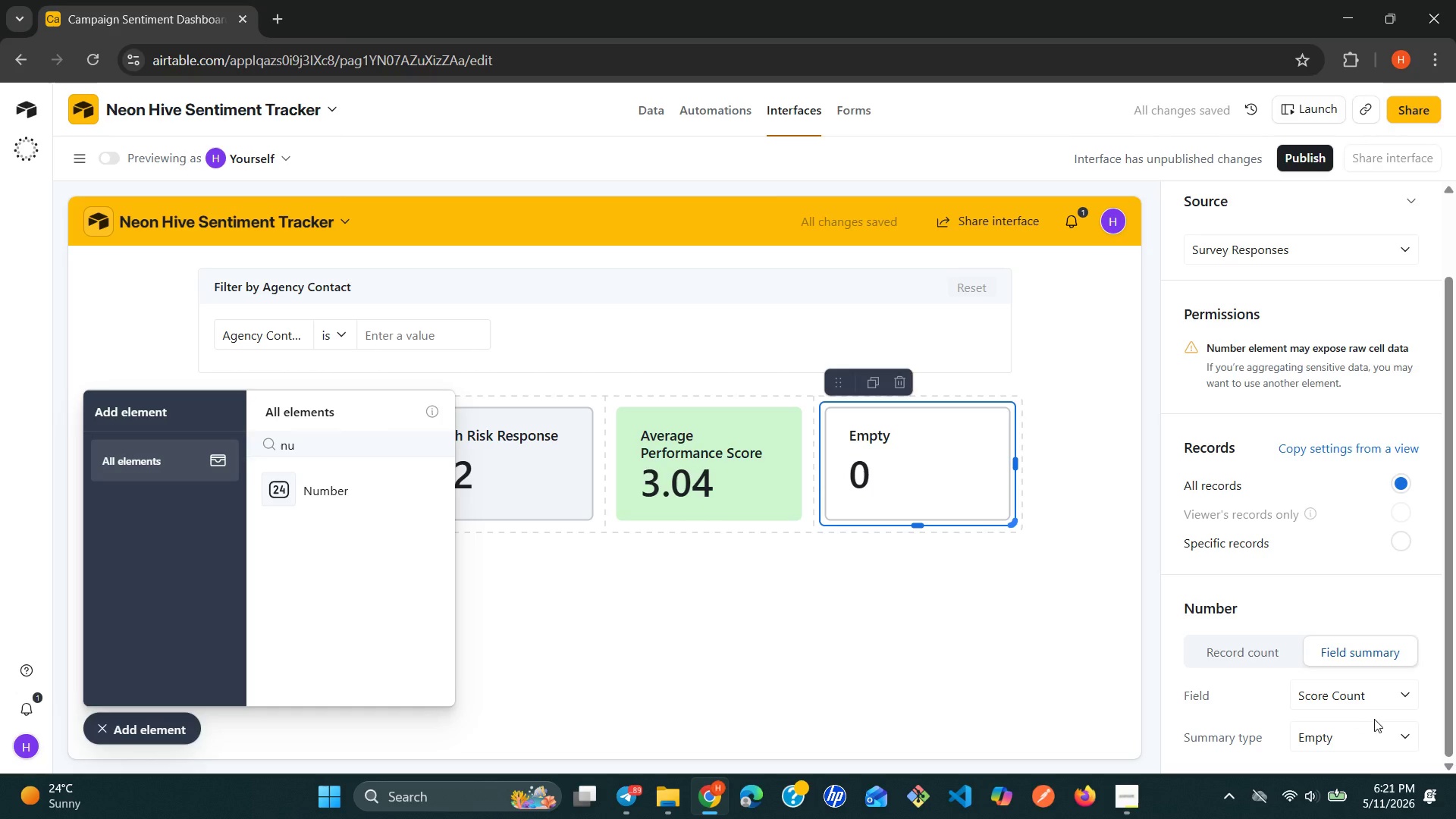 
left_click([1403, 739])
 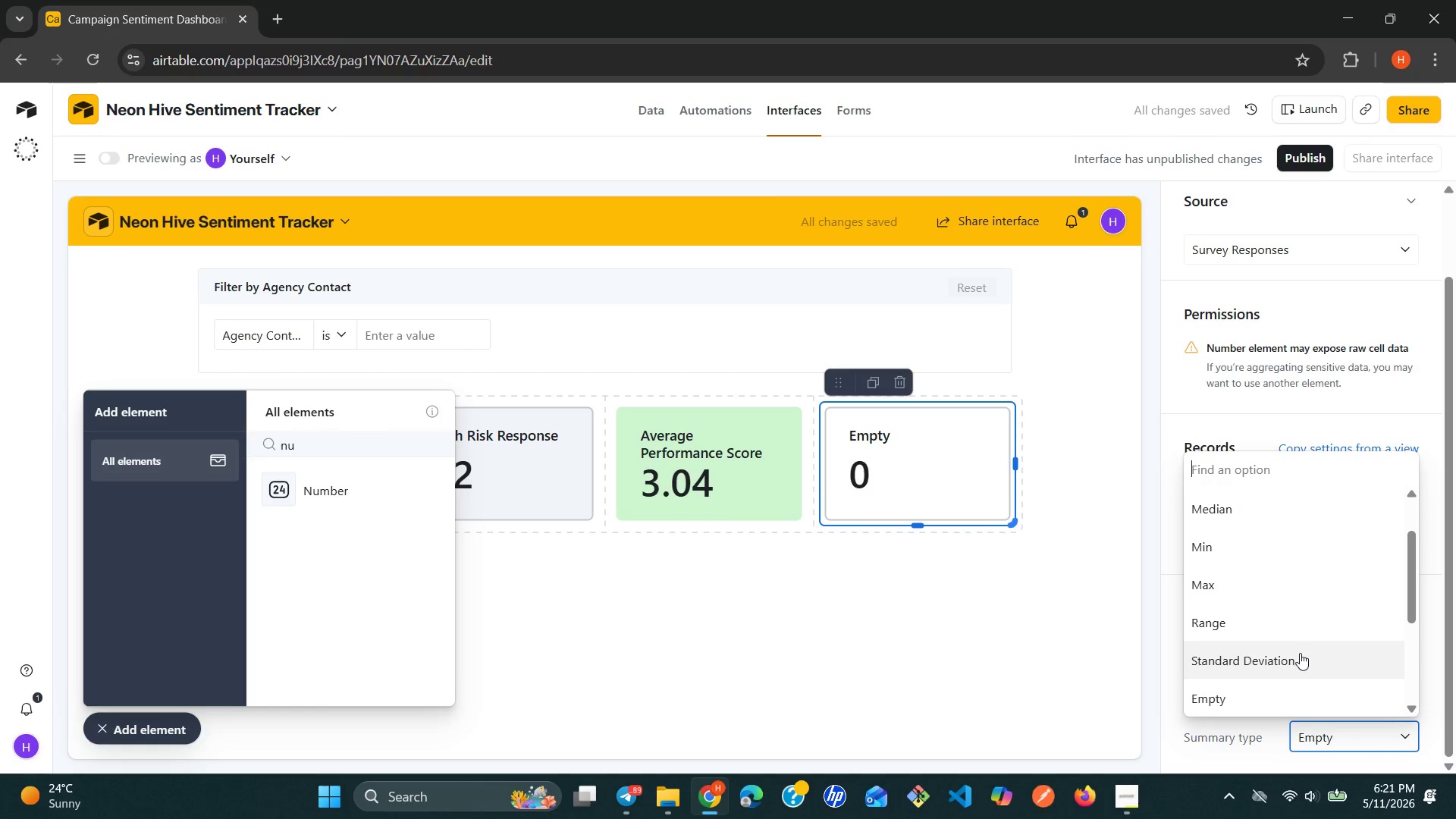 
key(S)
 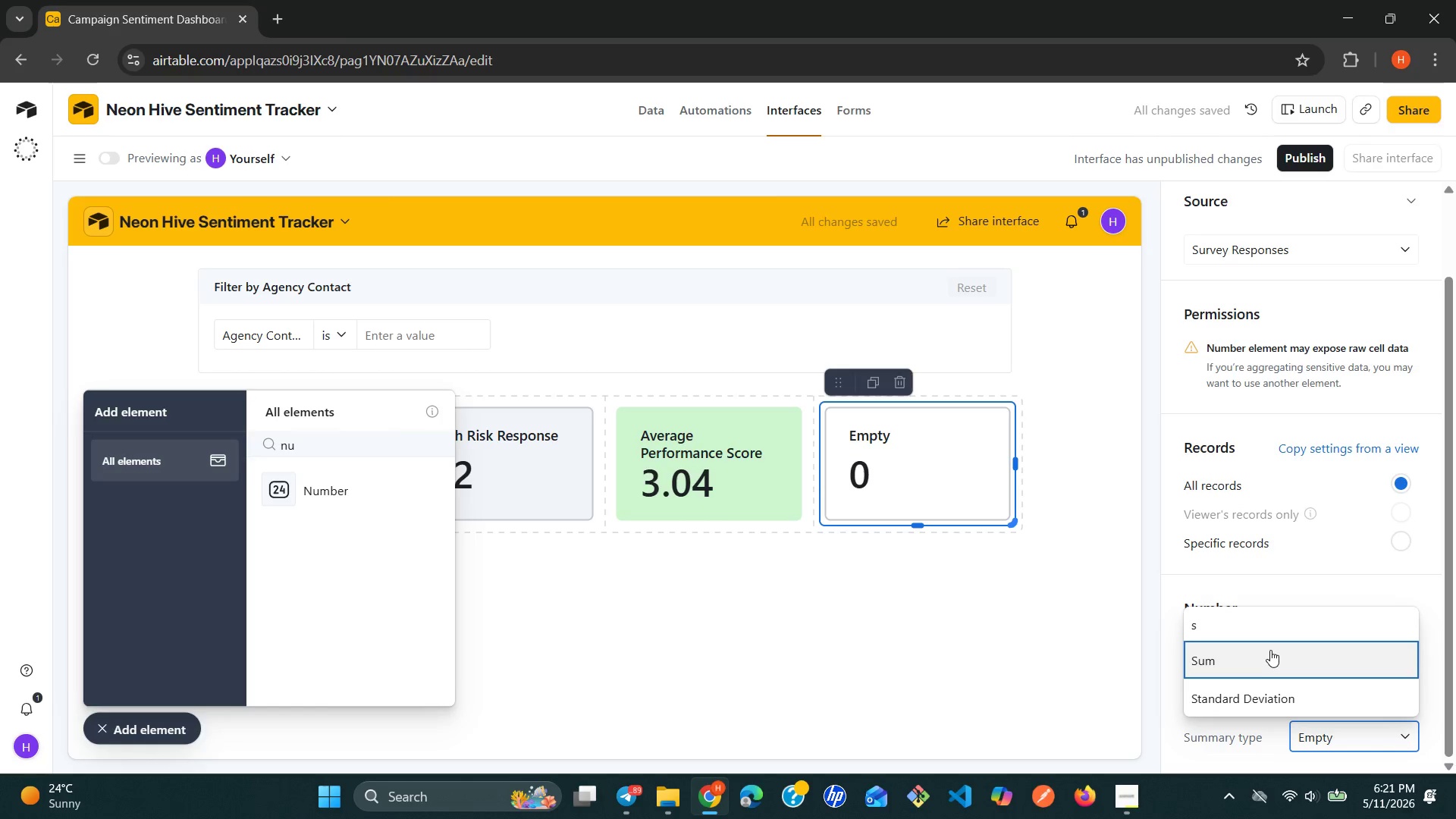 
left_click([1266, 650])
 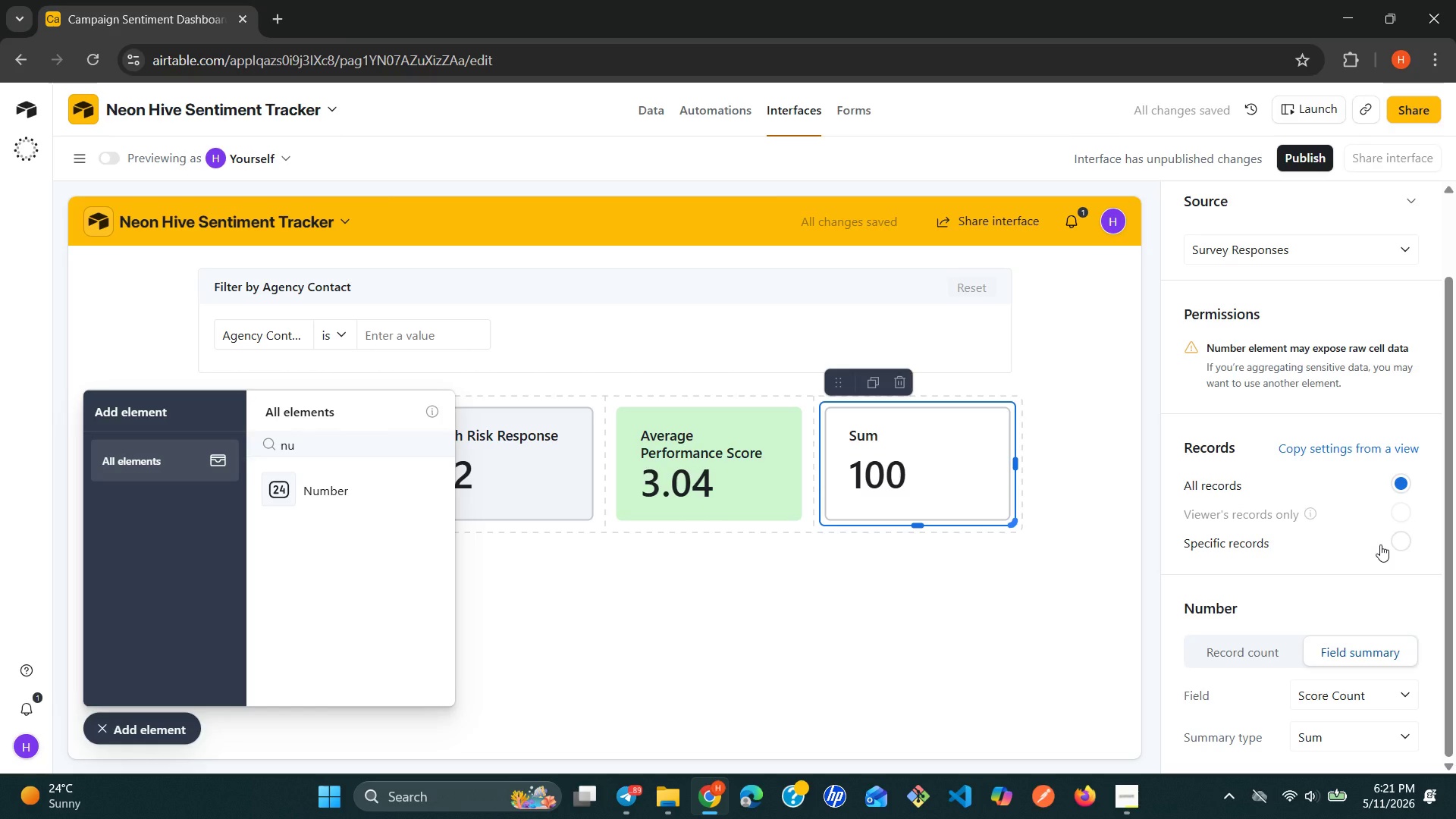 
wait(5.52)
 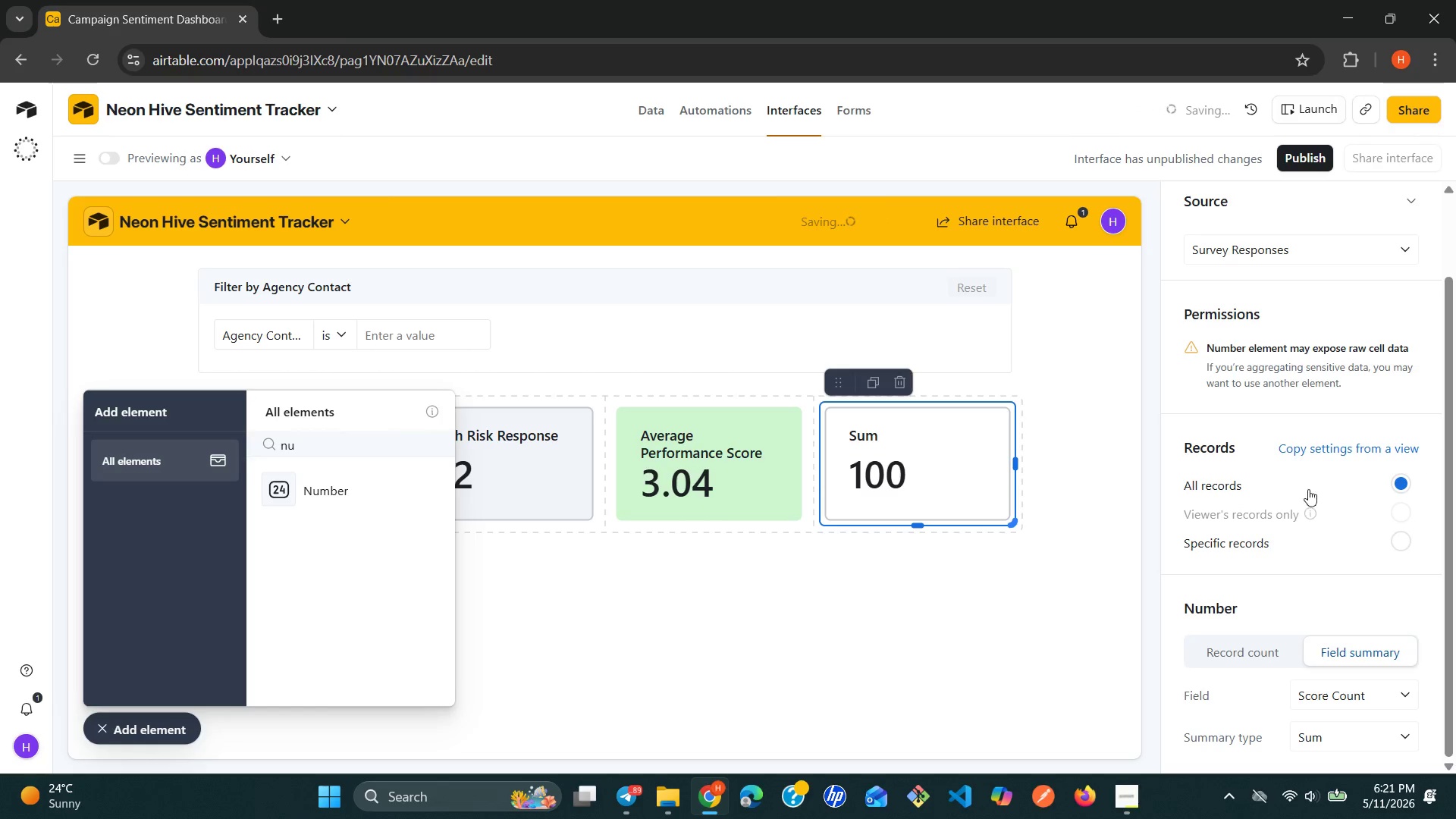 
left_click([1395, 544])
 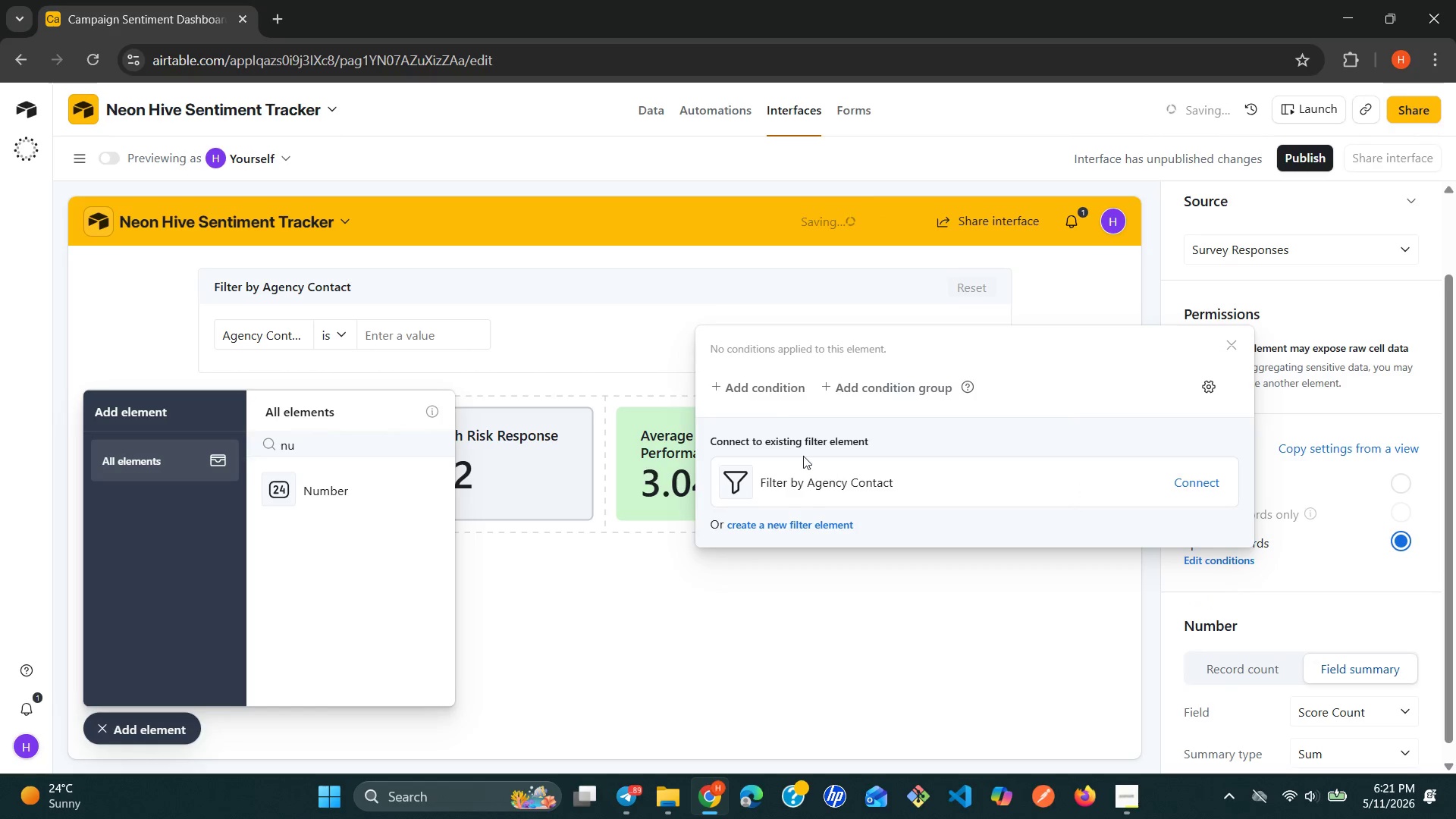 
left_click([767, 397])
 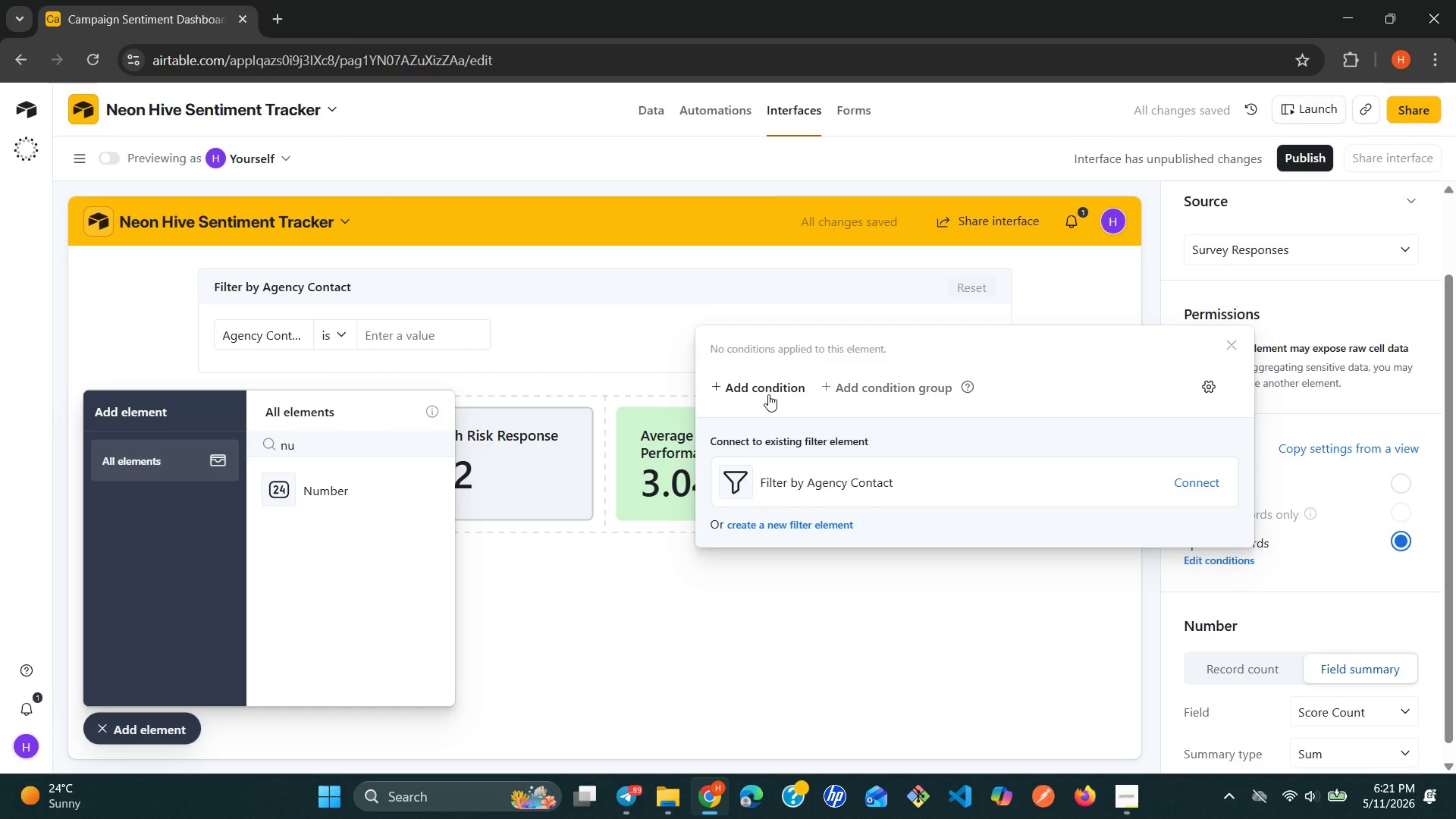 
left_click([768, 394])
 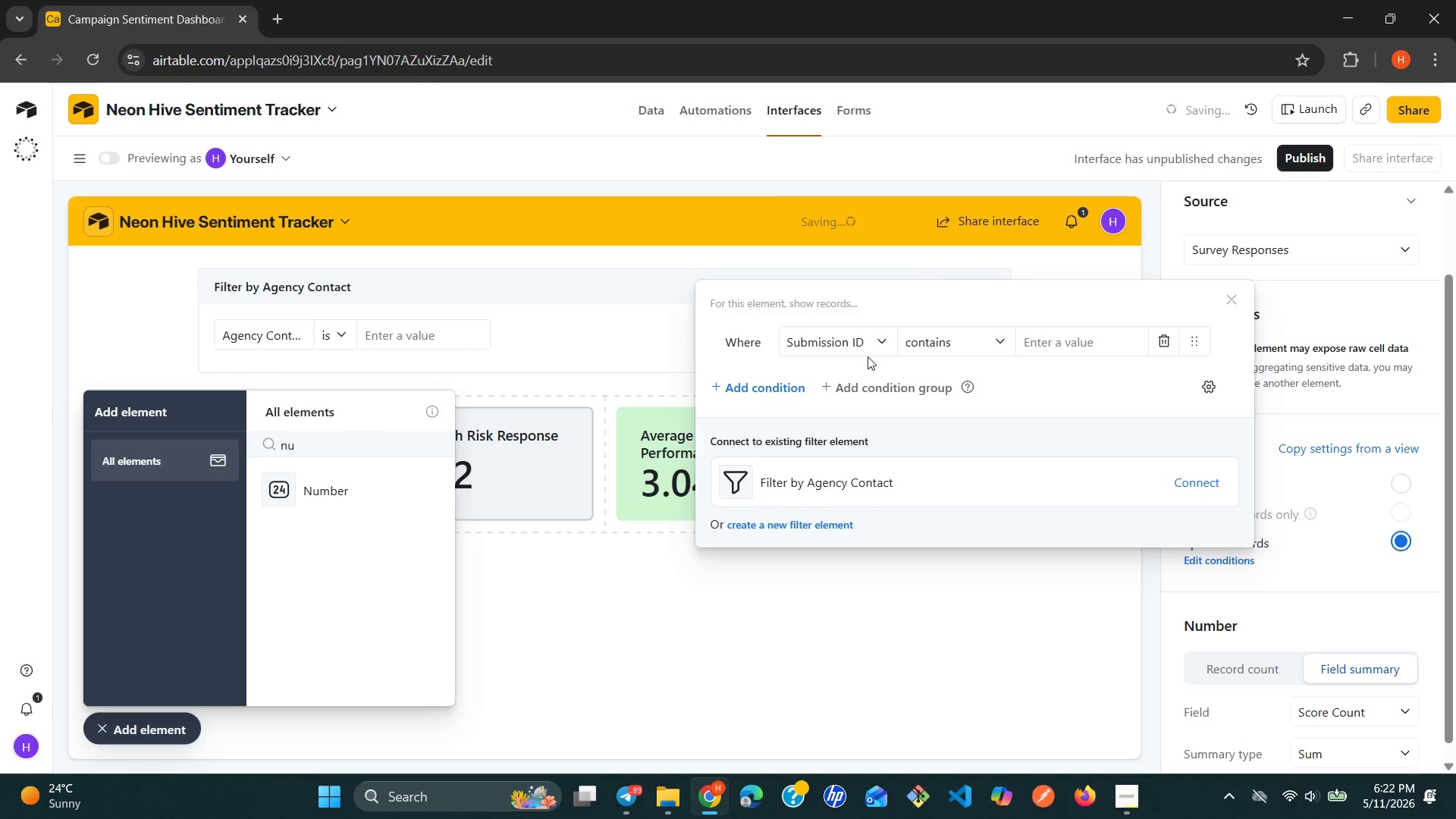 
left_click([882, 348])
 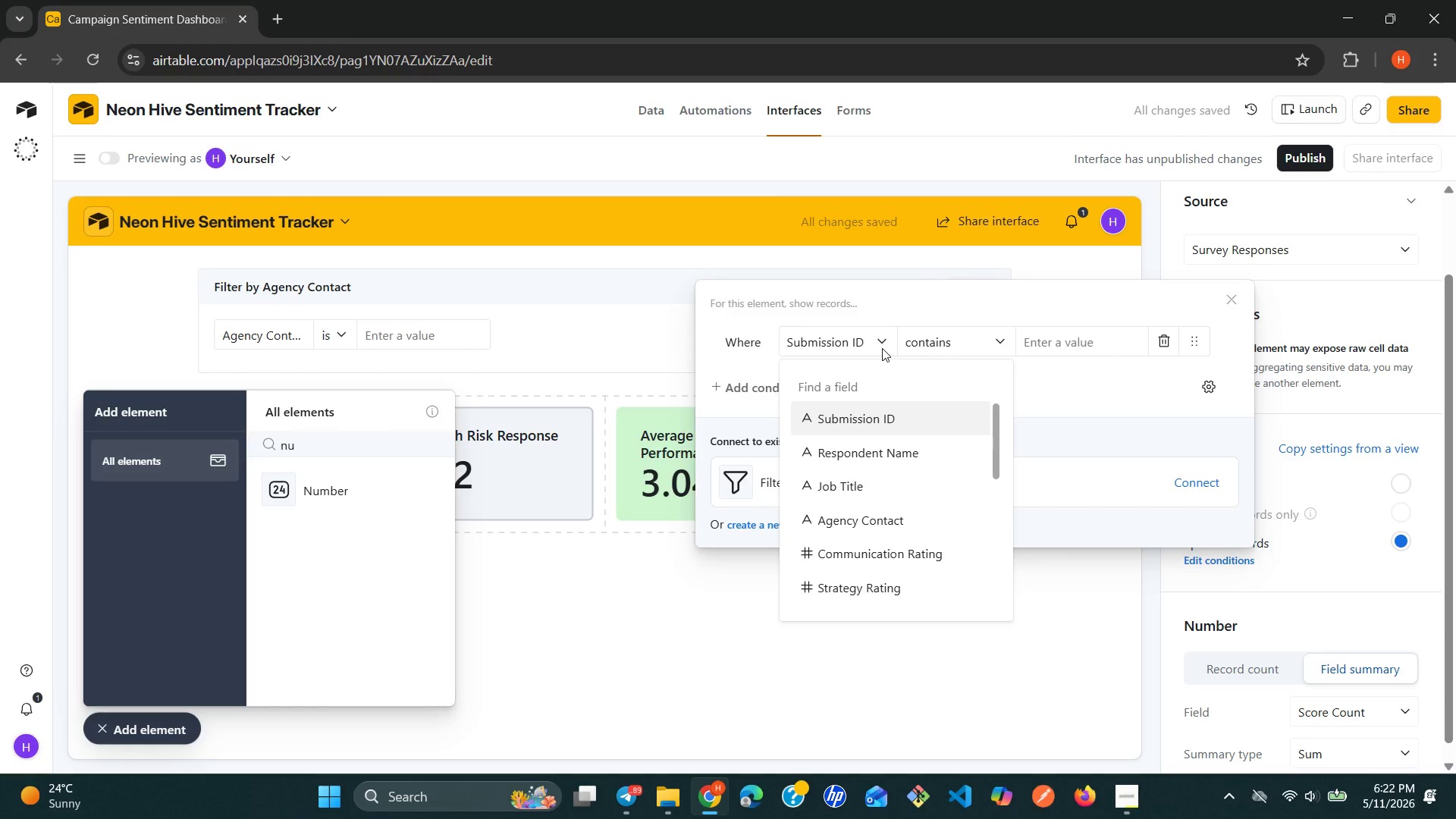 
type(re)
 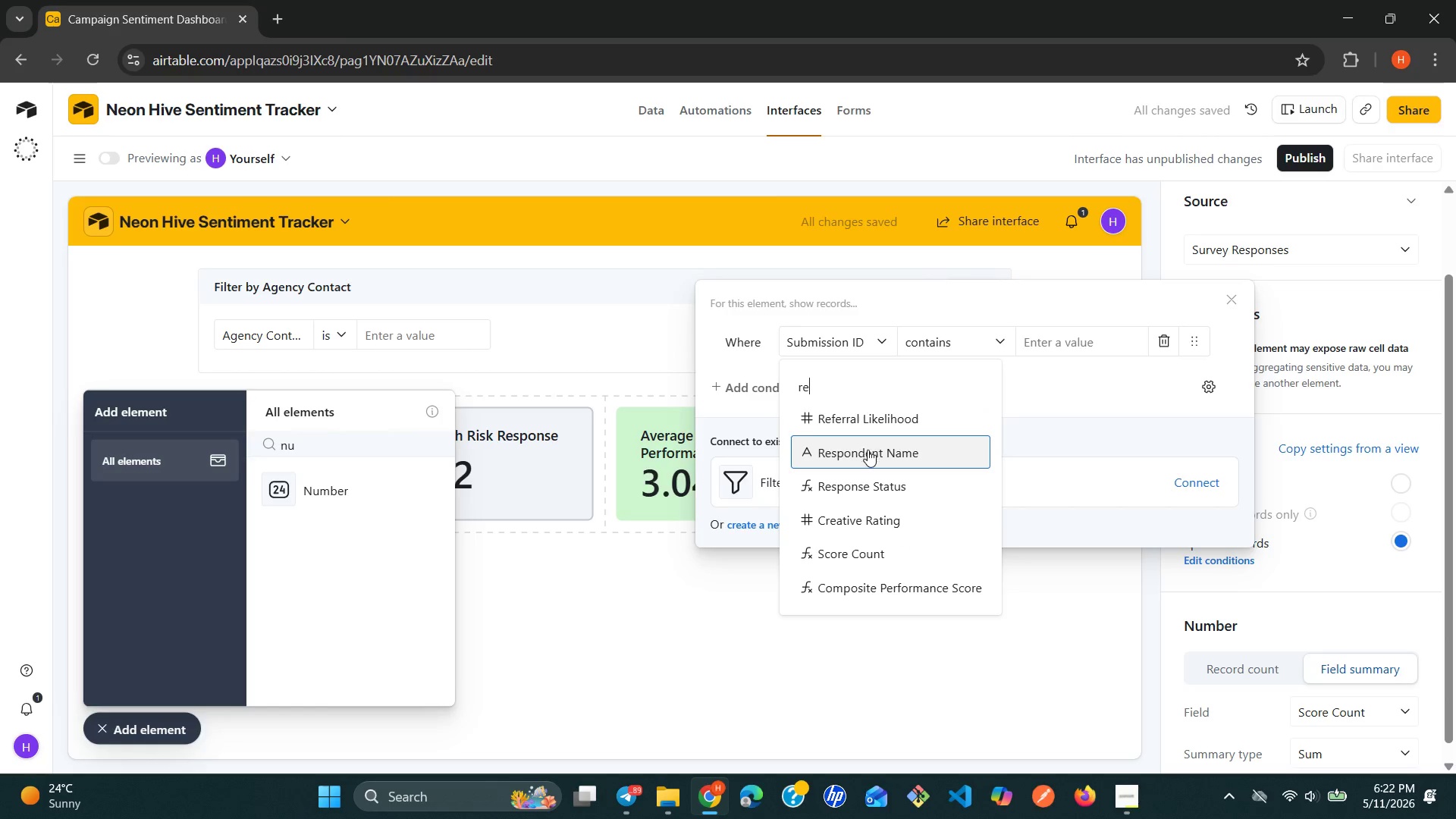 
left_click([863, 489])
 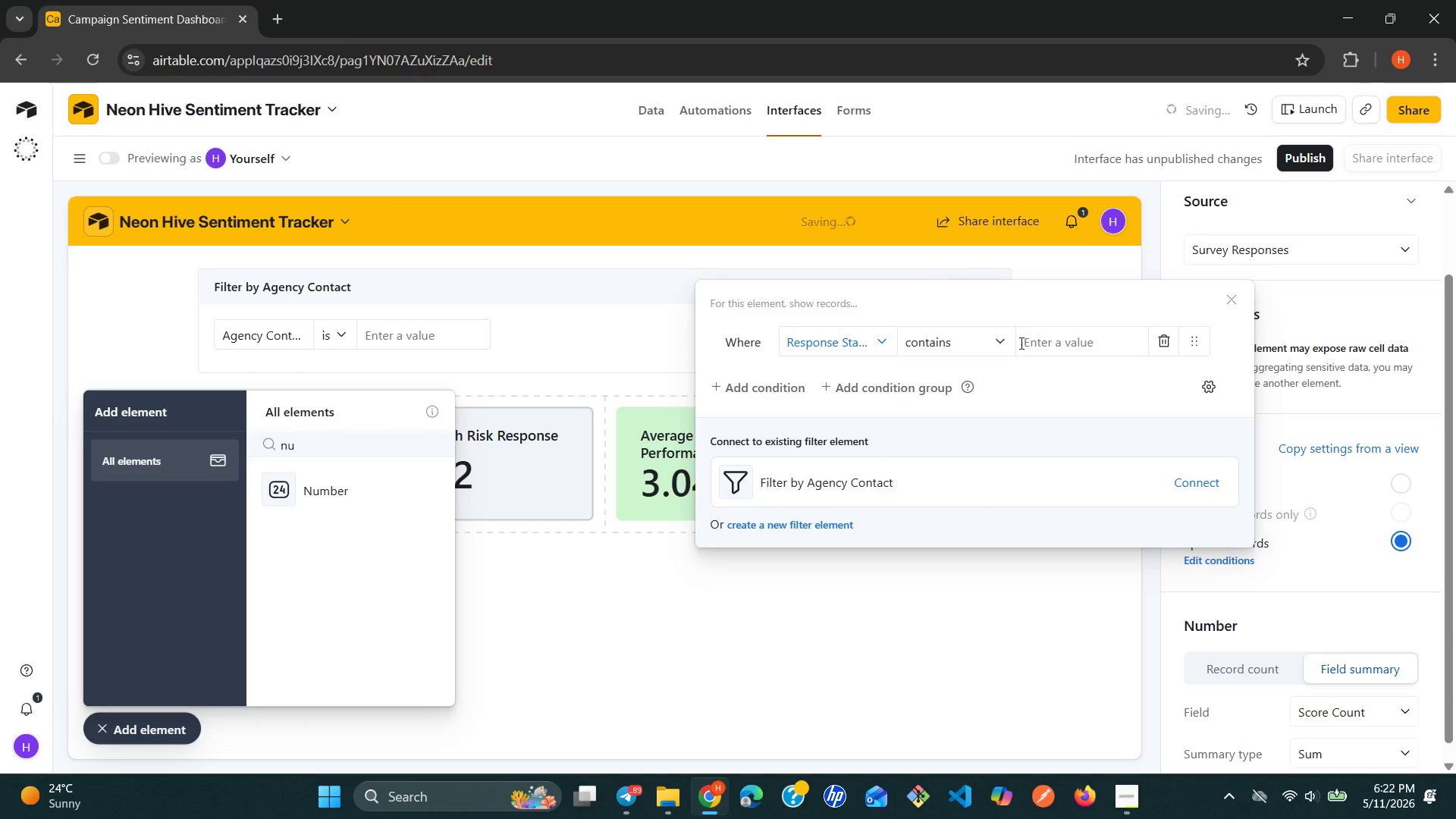 
left_click([1040, 336])
 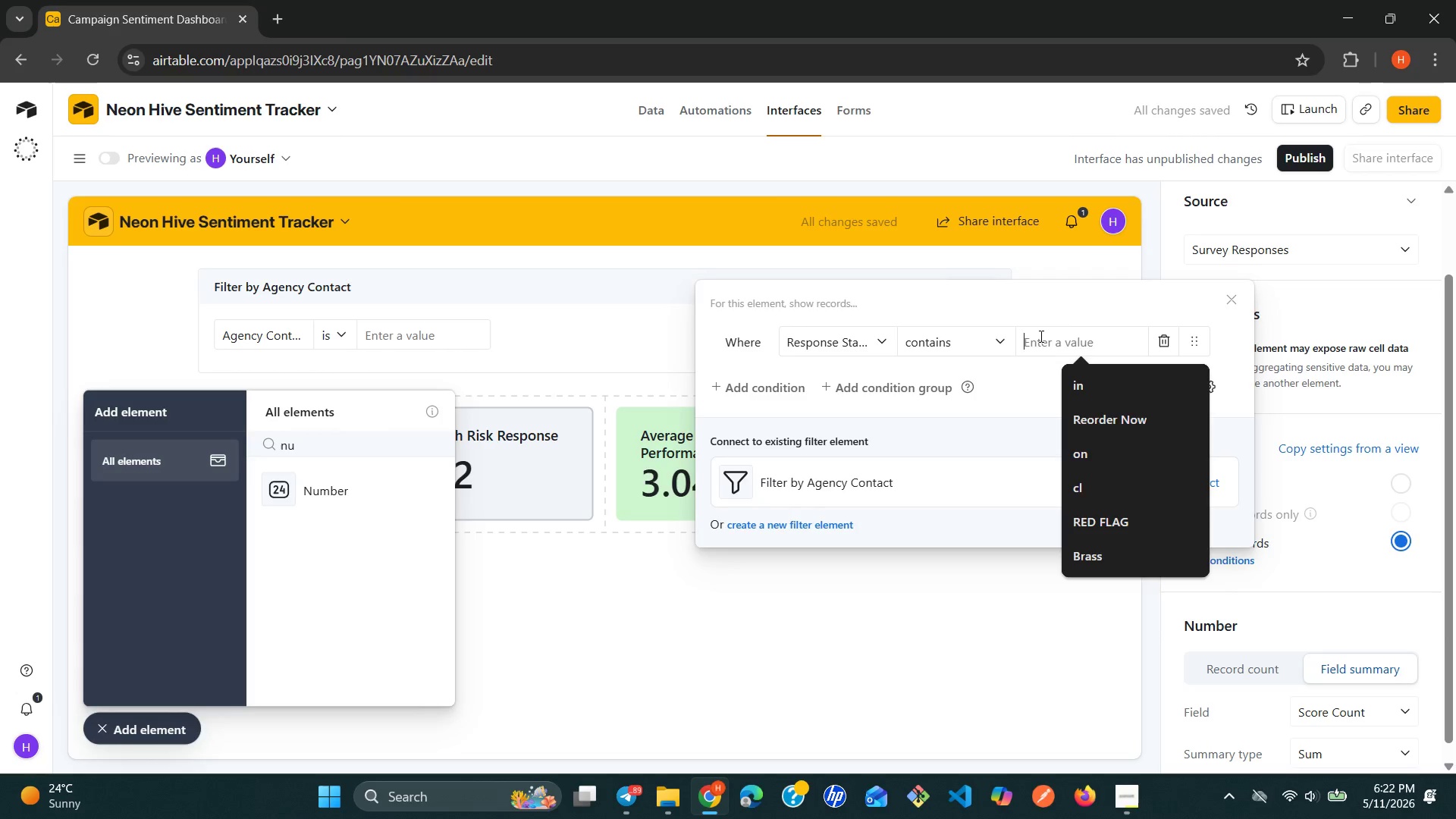 
key(Shift+P)
 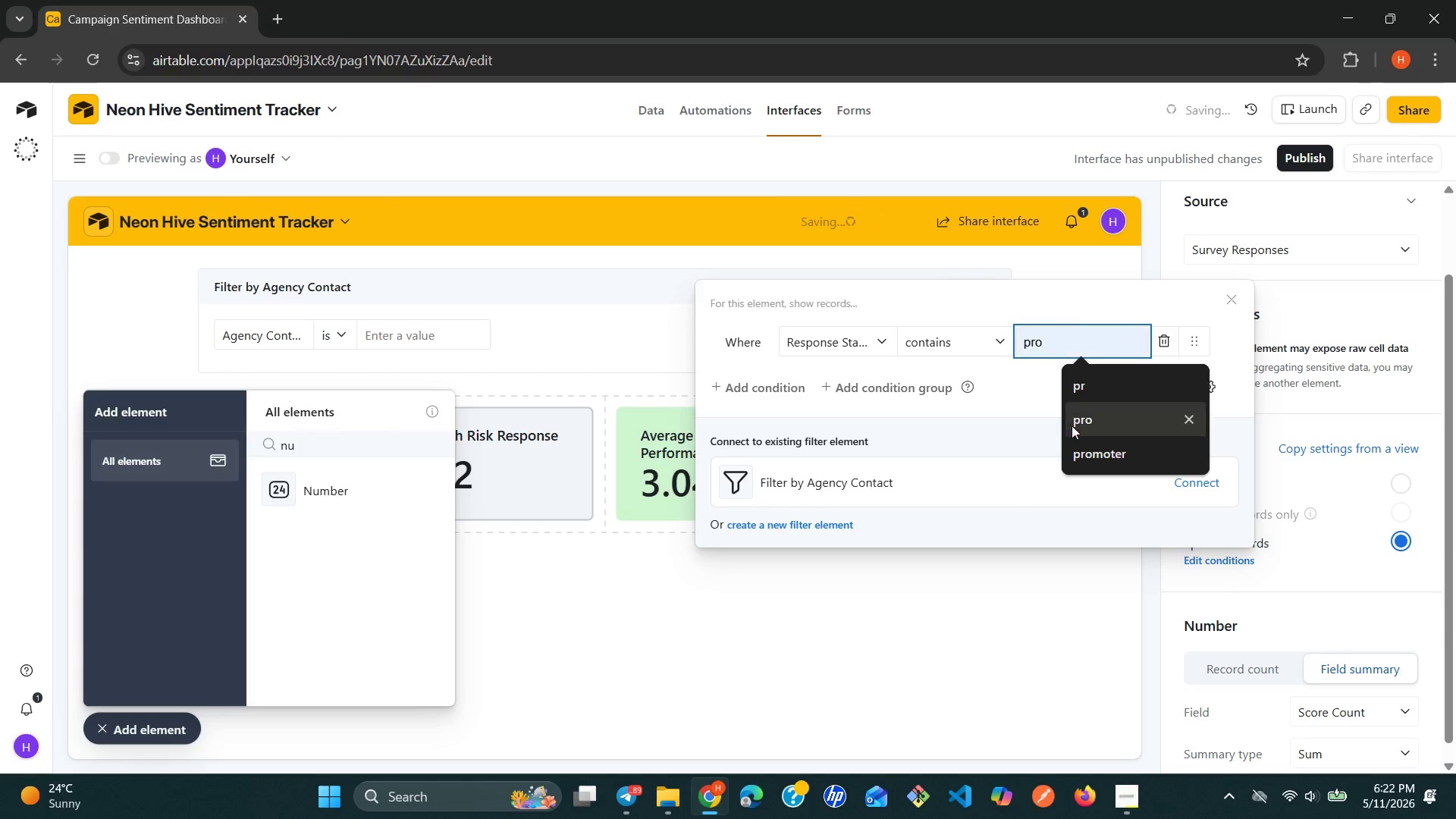 
left_click([1083, 453])
 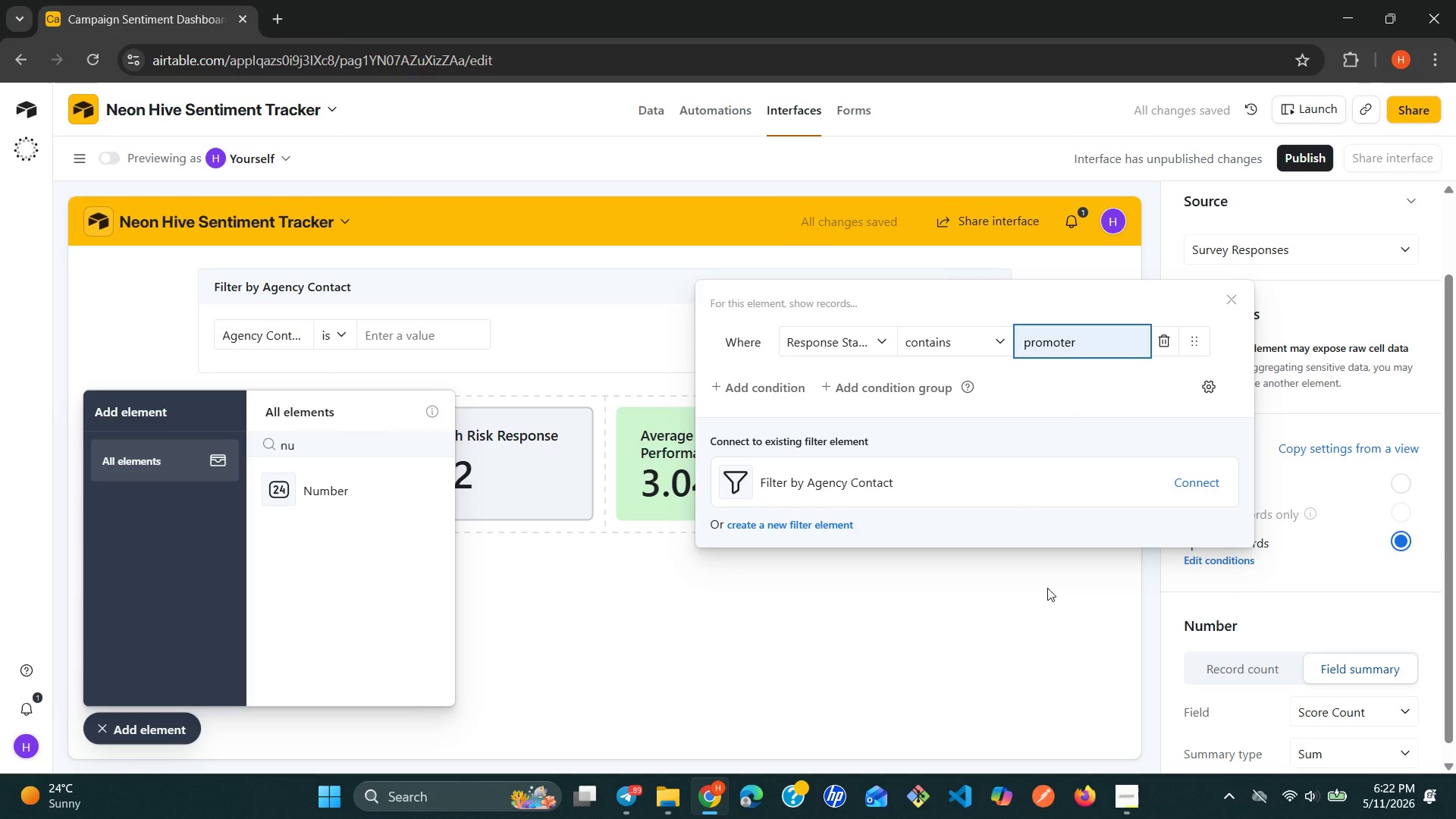 
wait(6.91)
 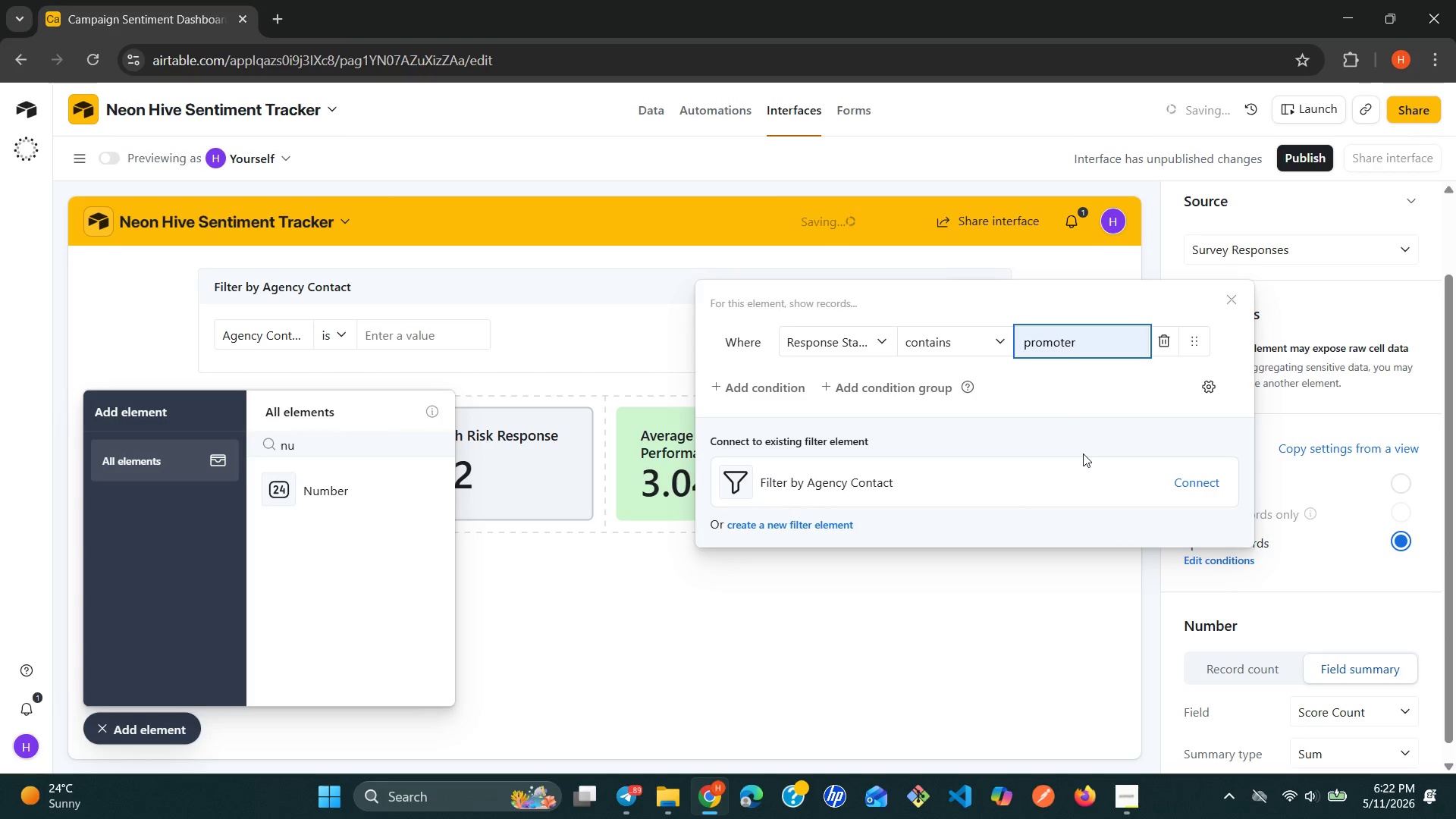 
left_click([1047, 588])
 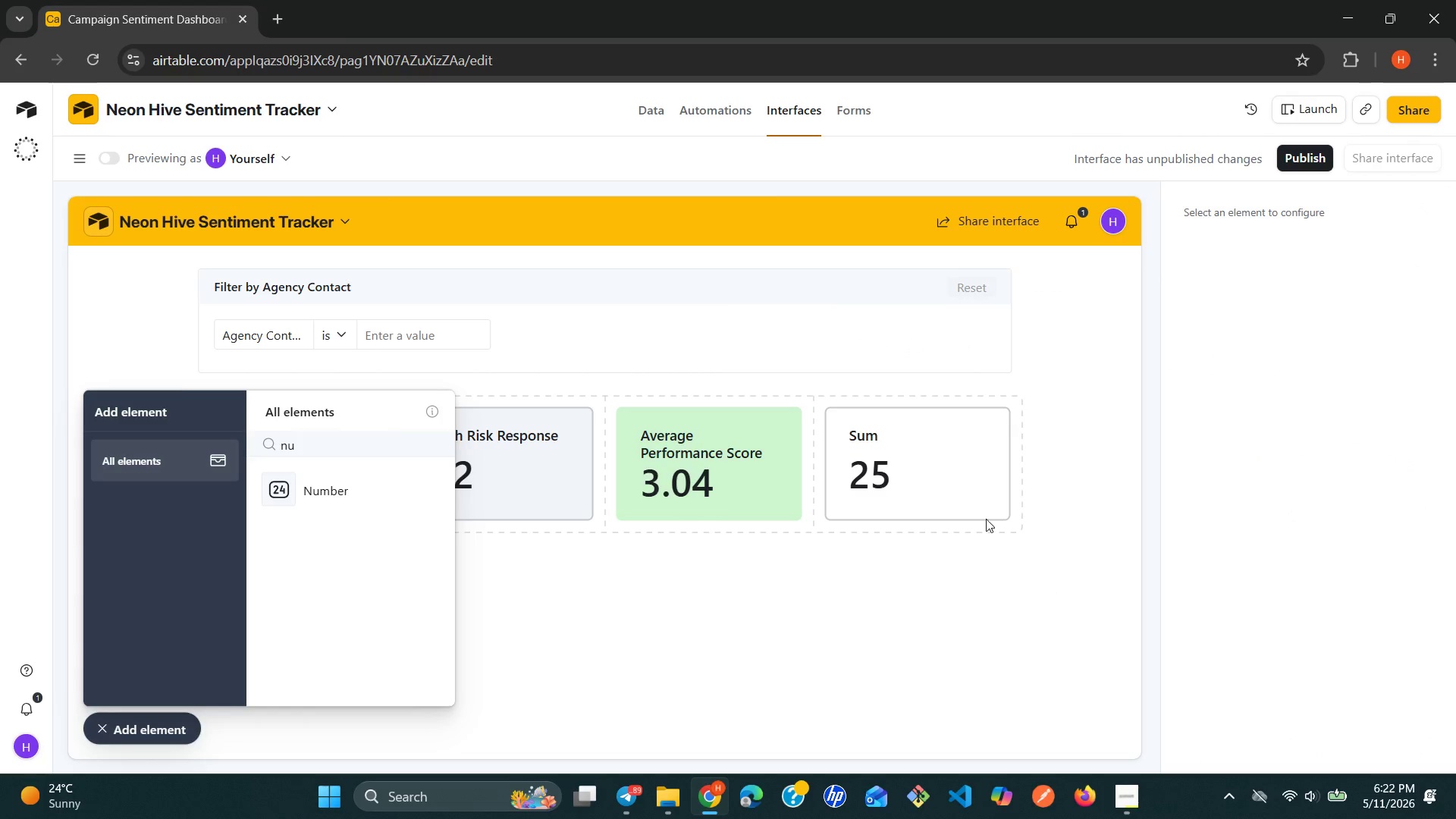 
left_click([949, 475])
 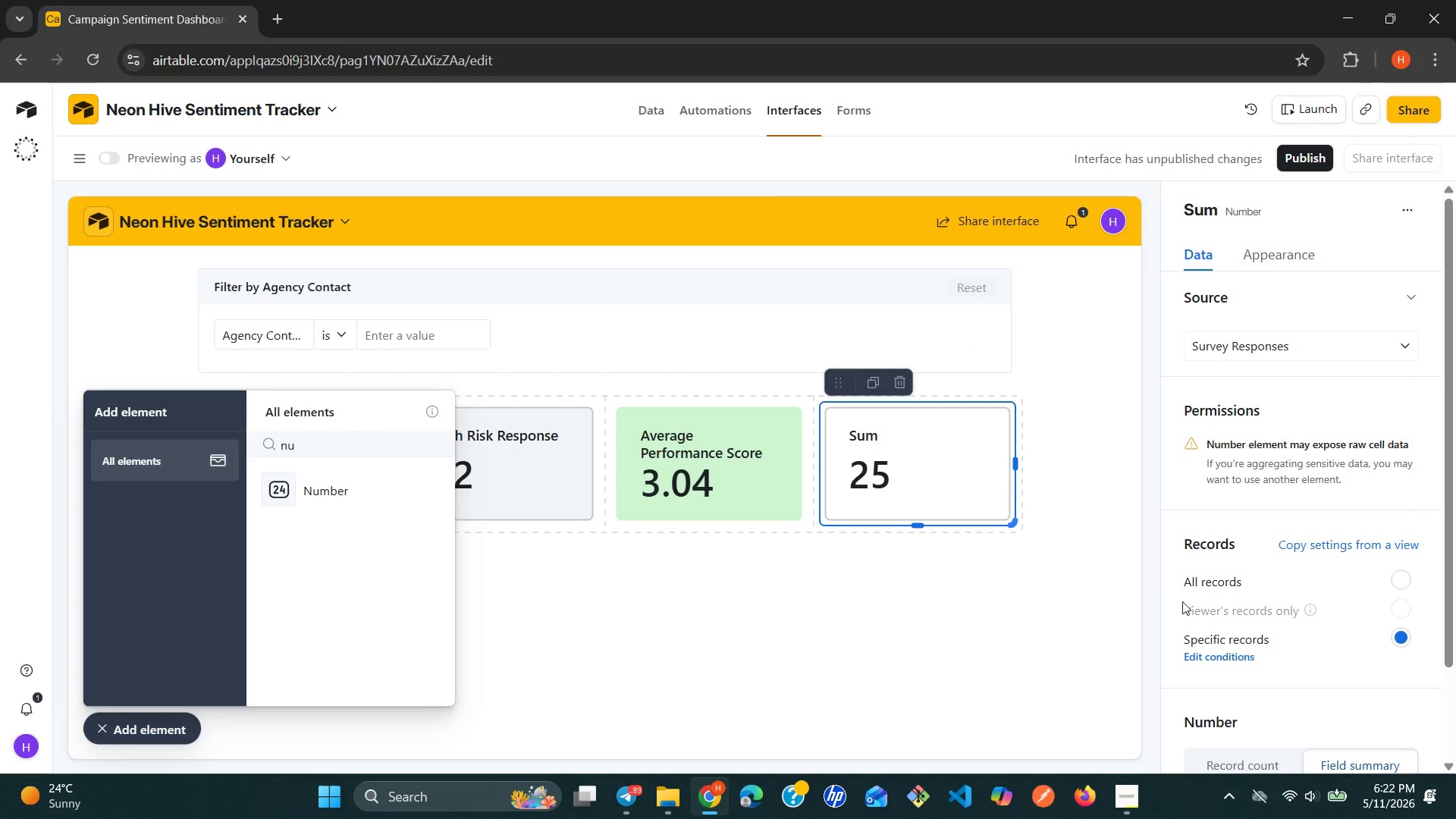 
mouse_move([1298, 670])
 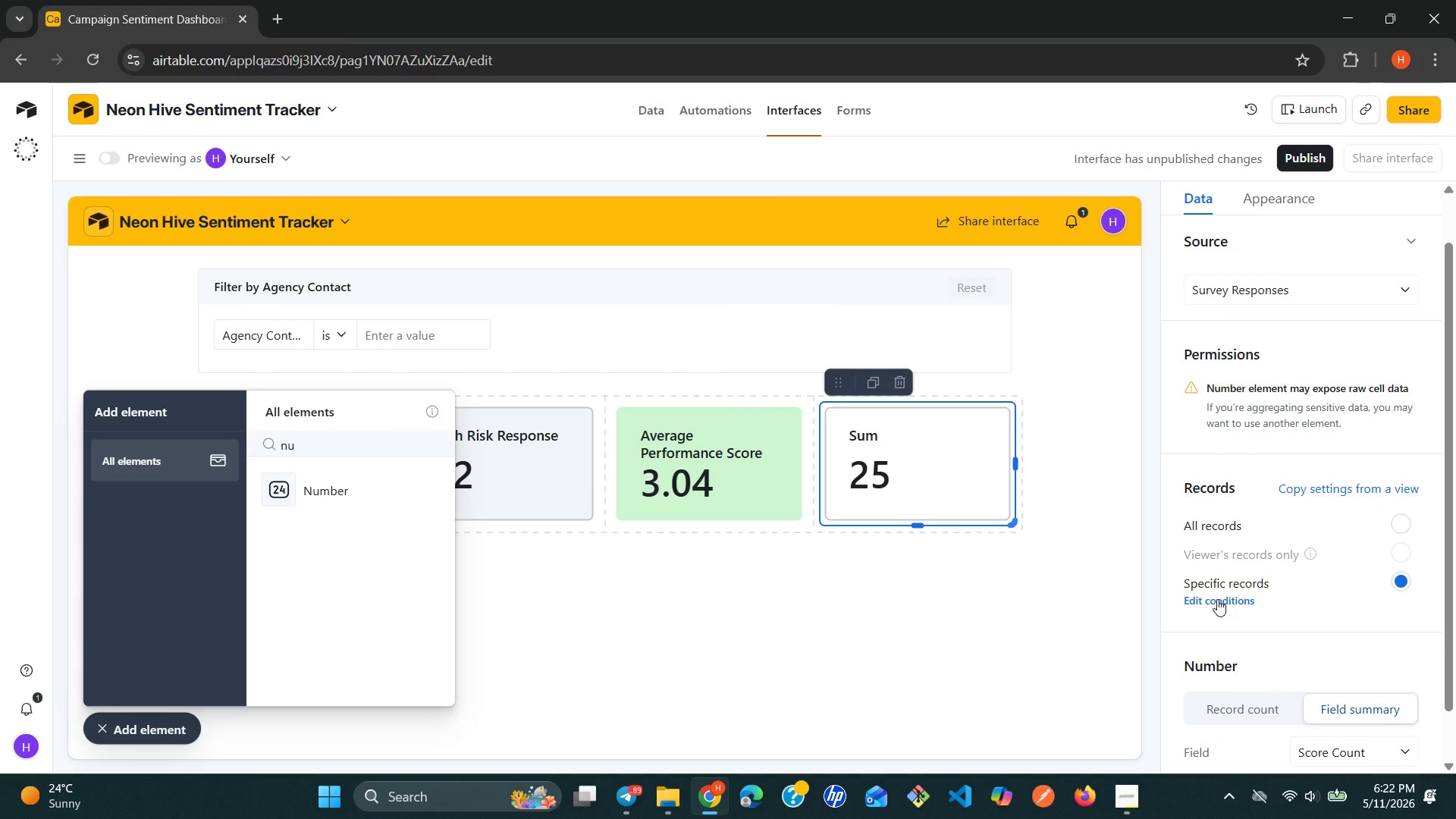 
left_click([1217, 599])
 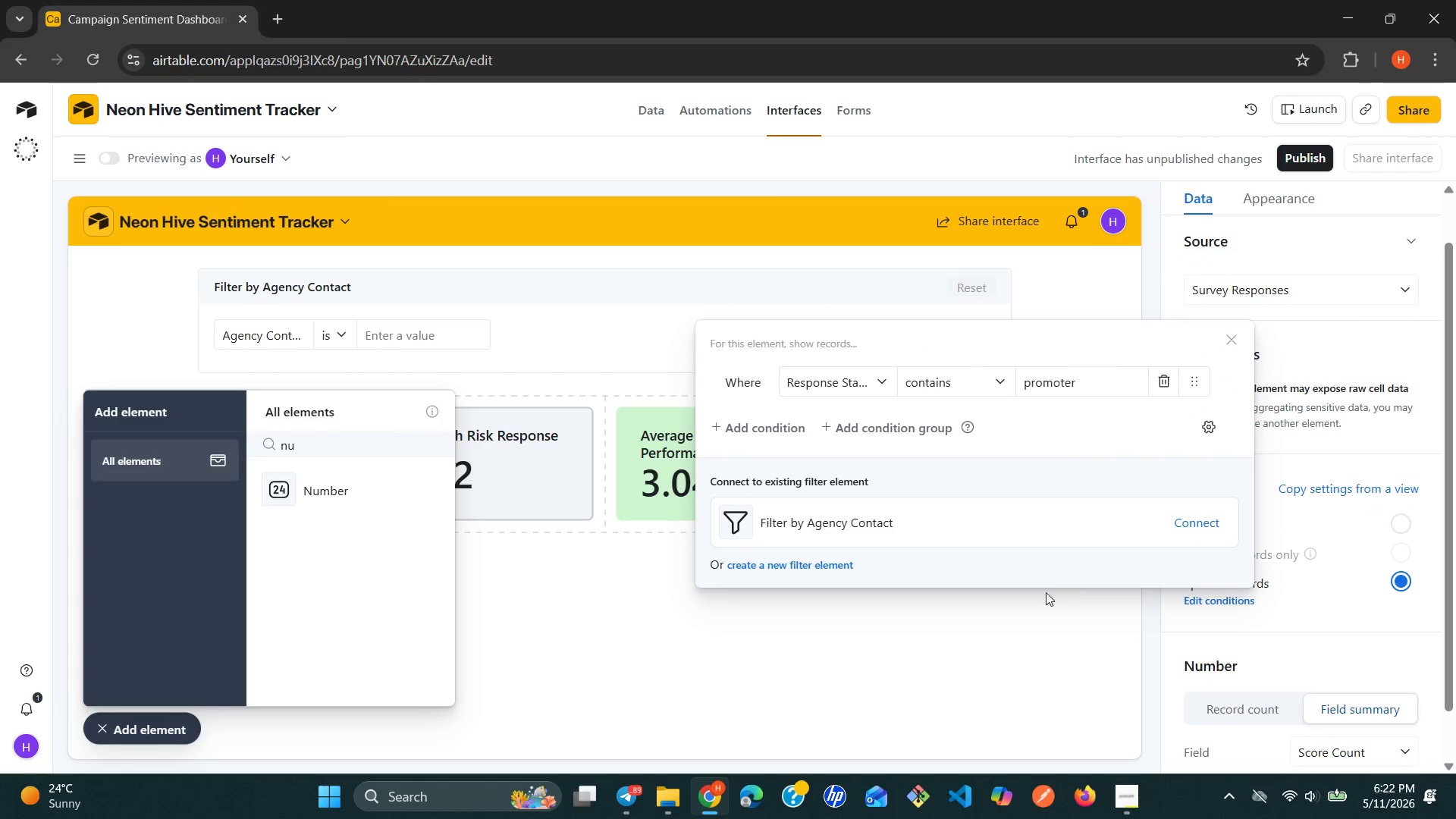 
left_click([1037, 591])
 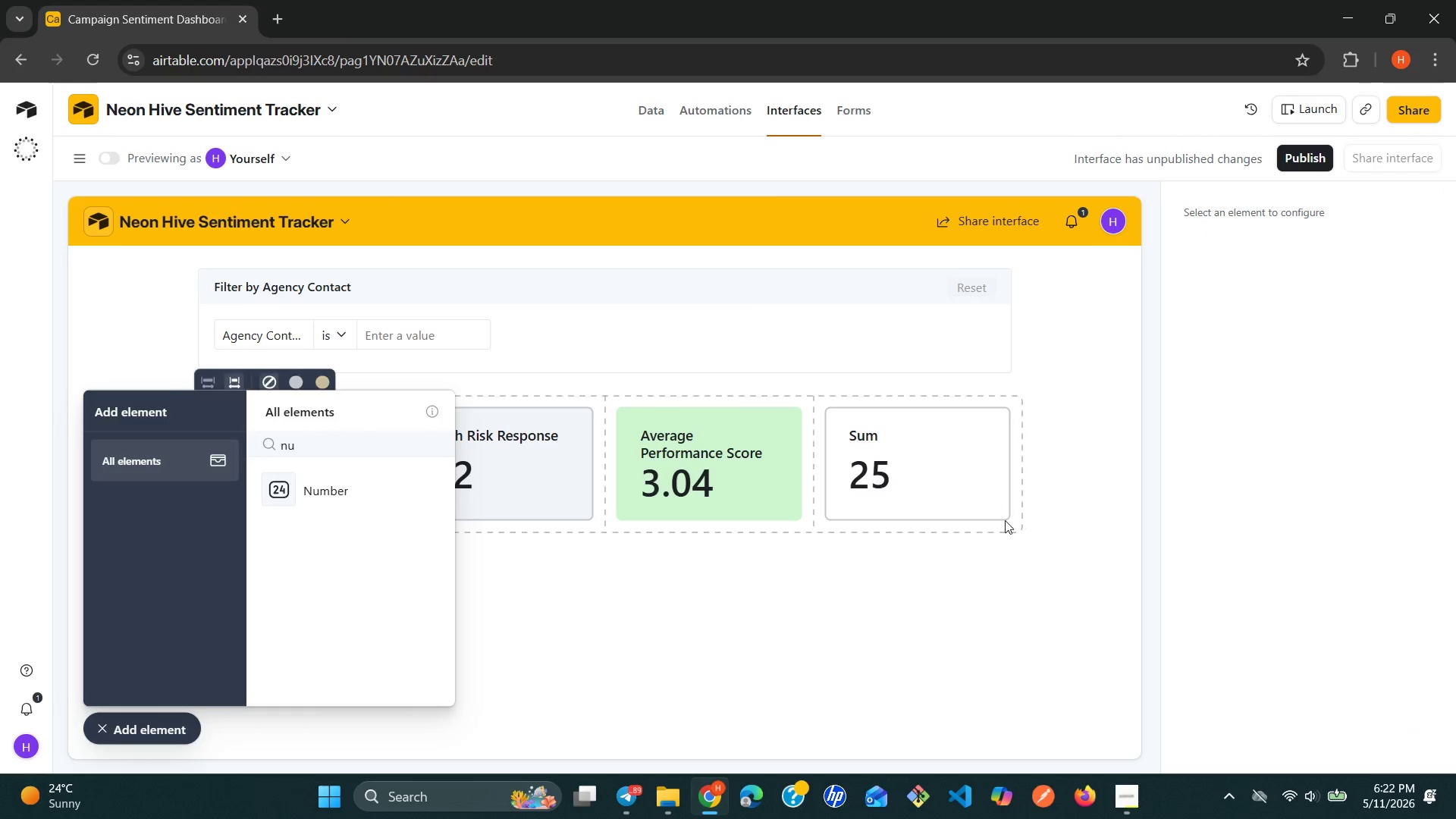 
left_click([965, 507])
 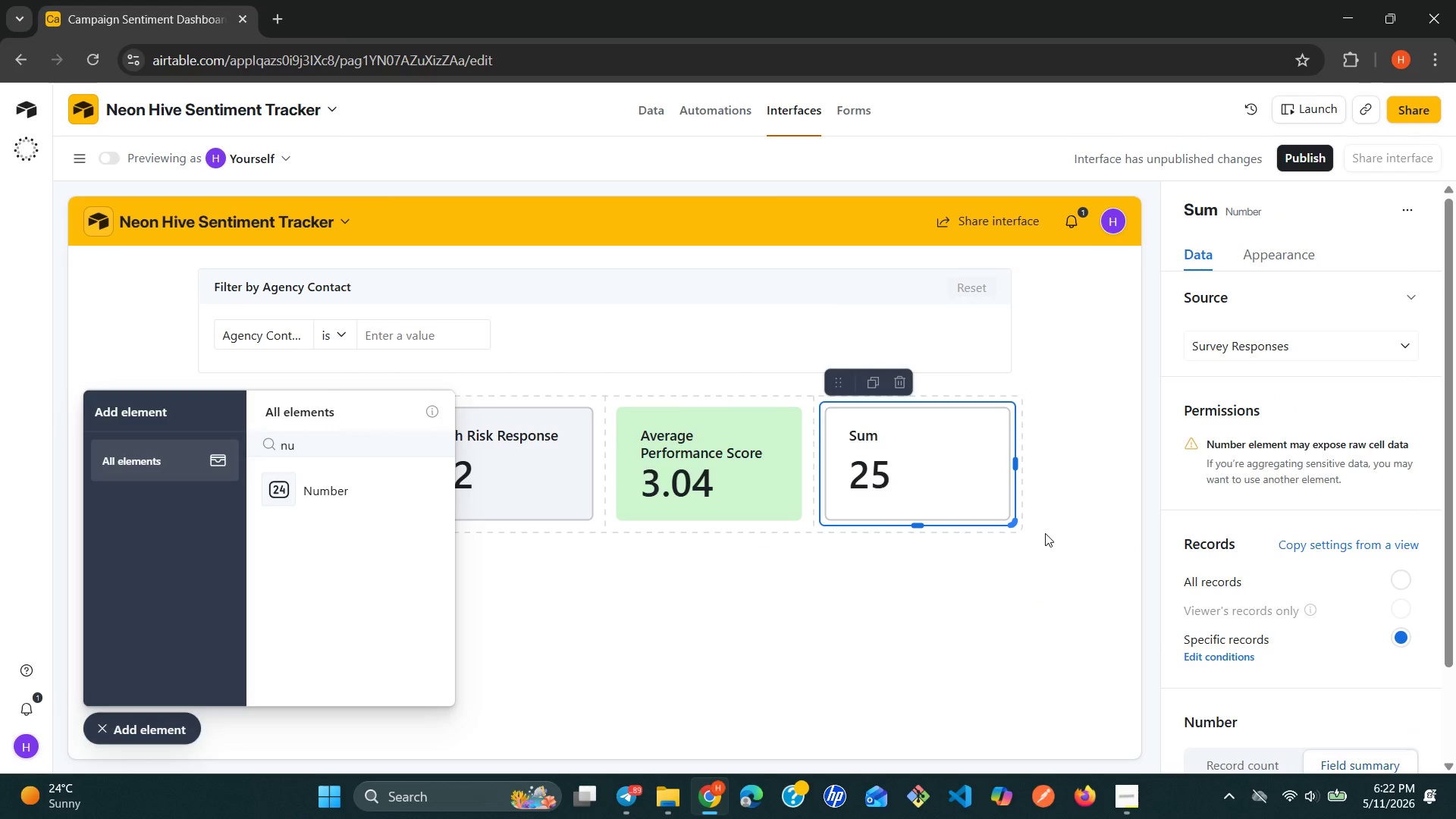 
mouse_move([1301, 642])
 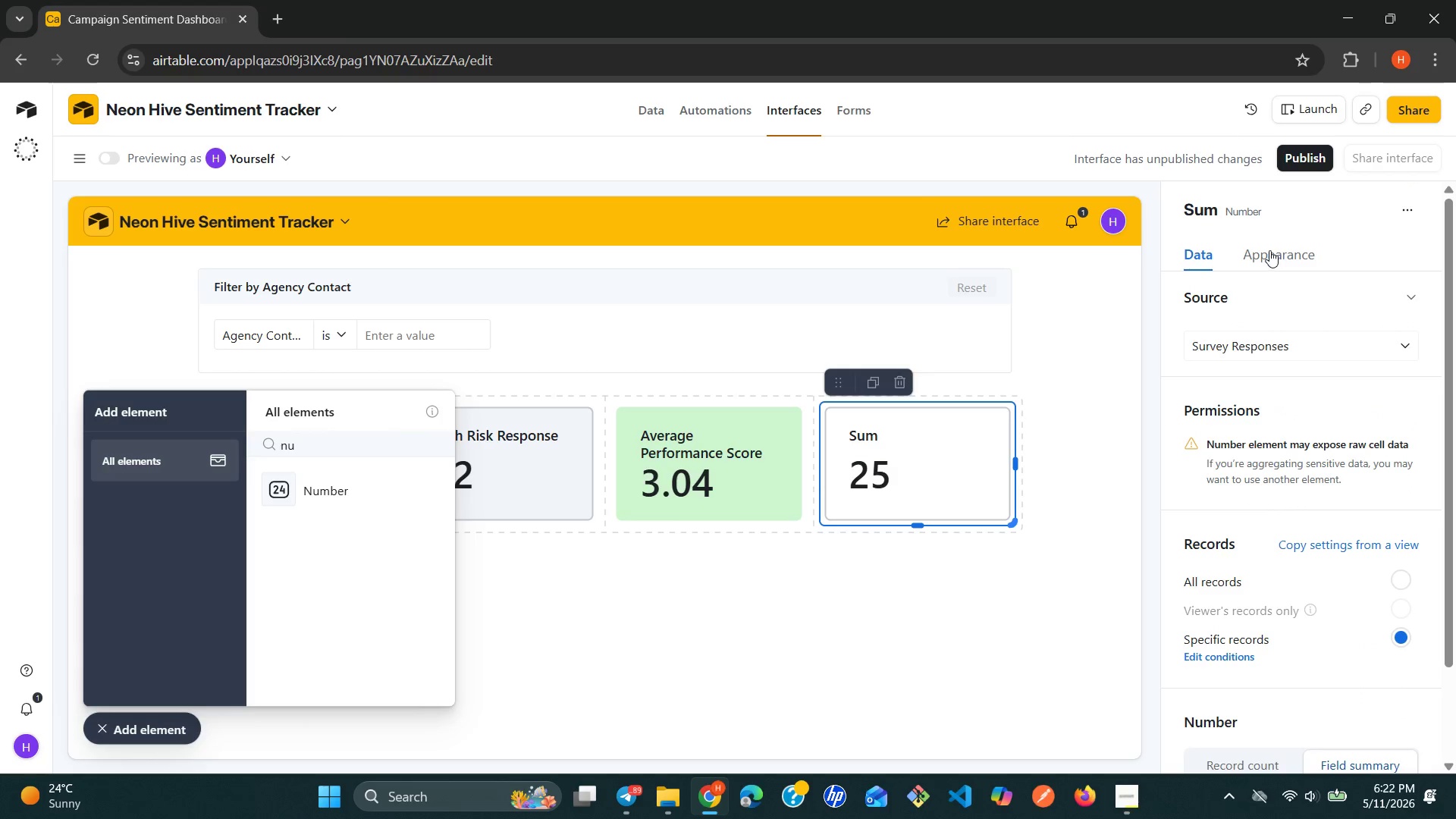 
left_click([1284, 213])
 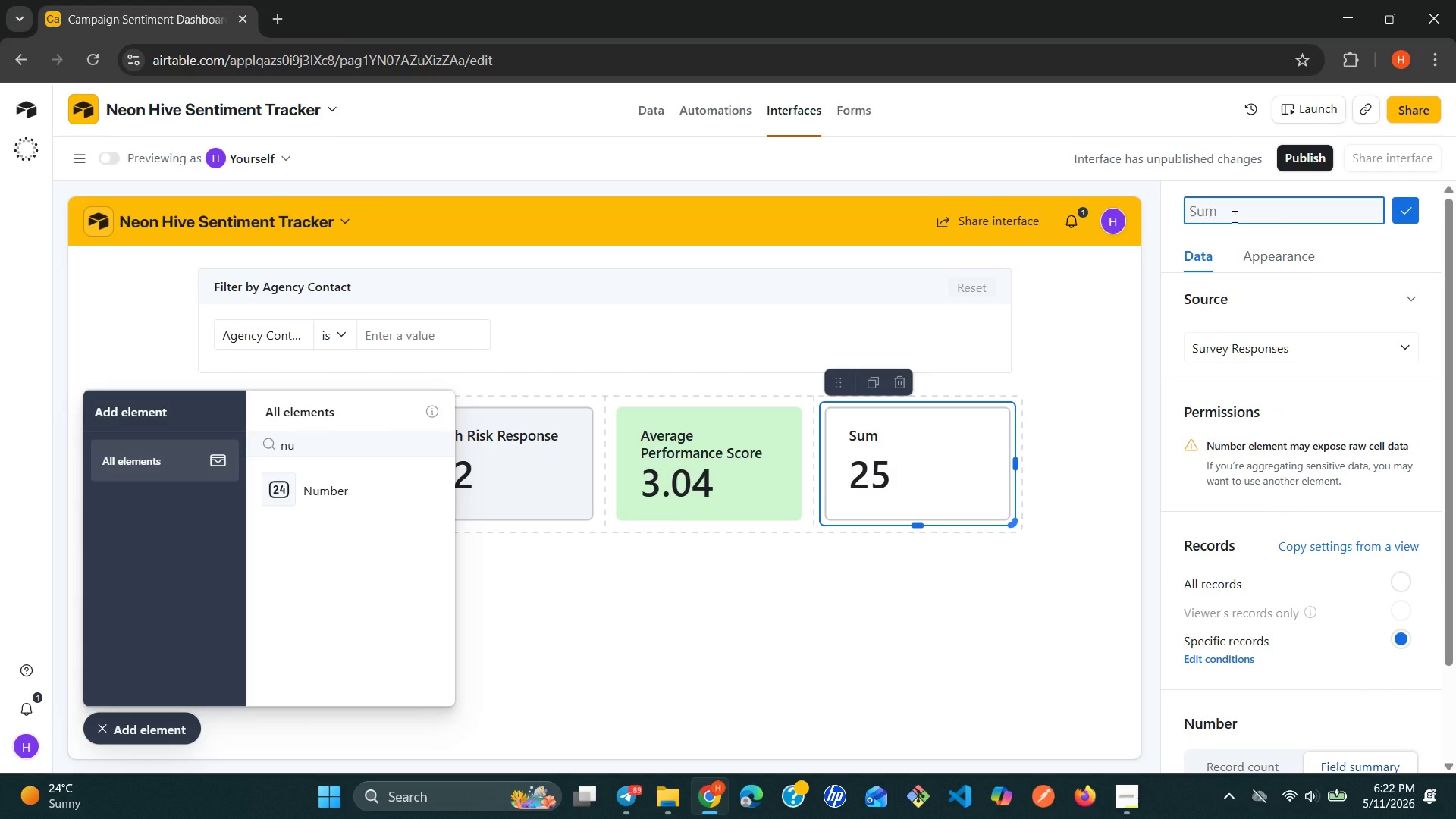 
type(Promoters)
 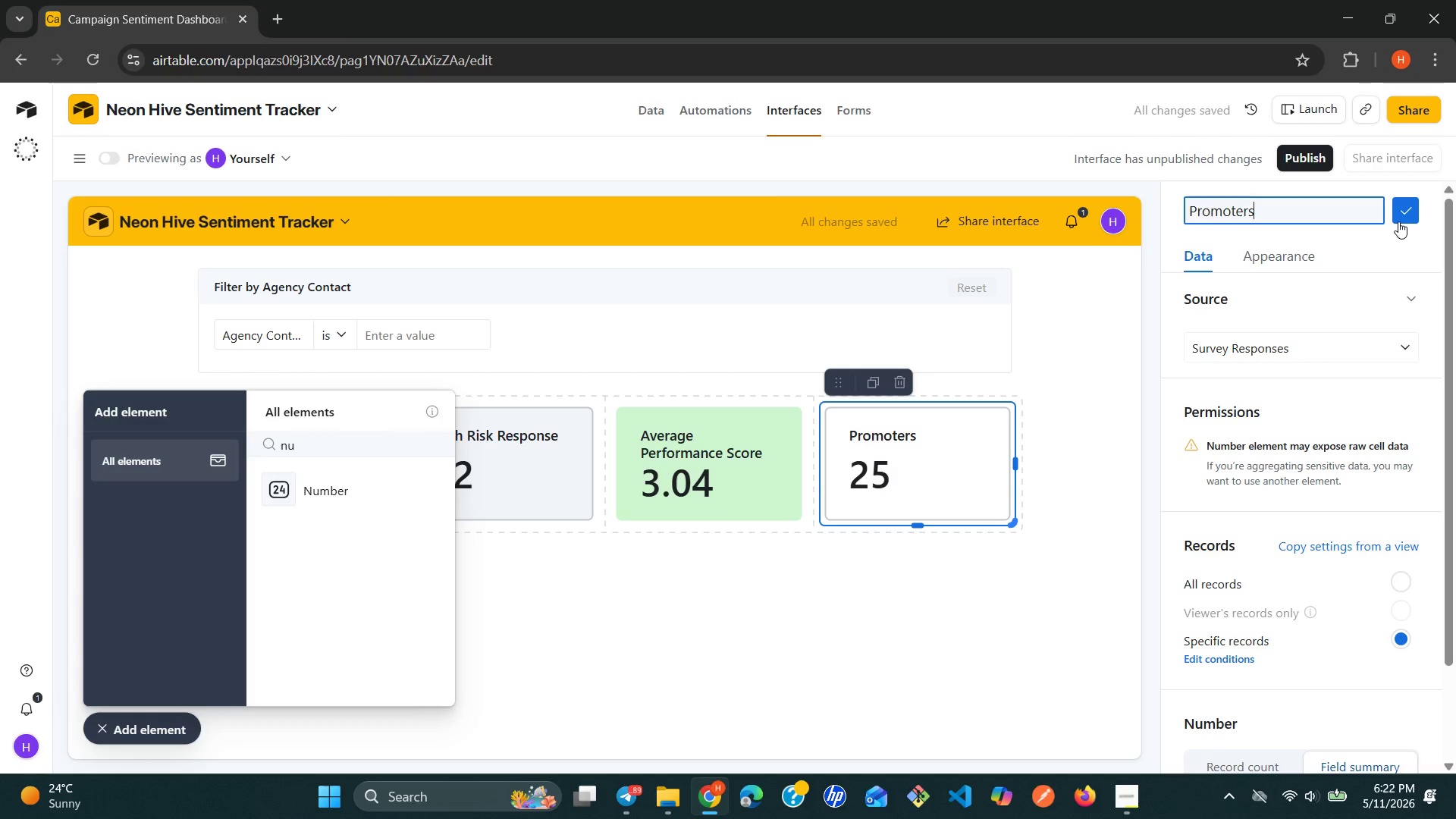 
left_click([1410, 215])
 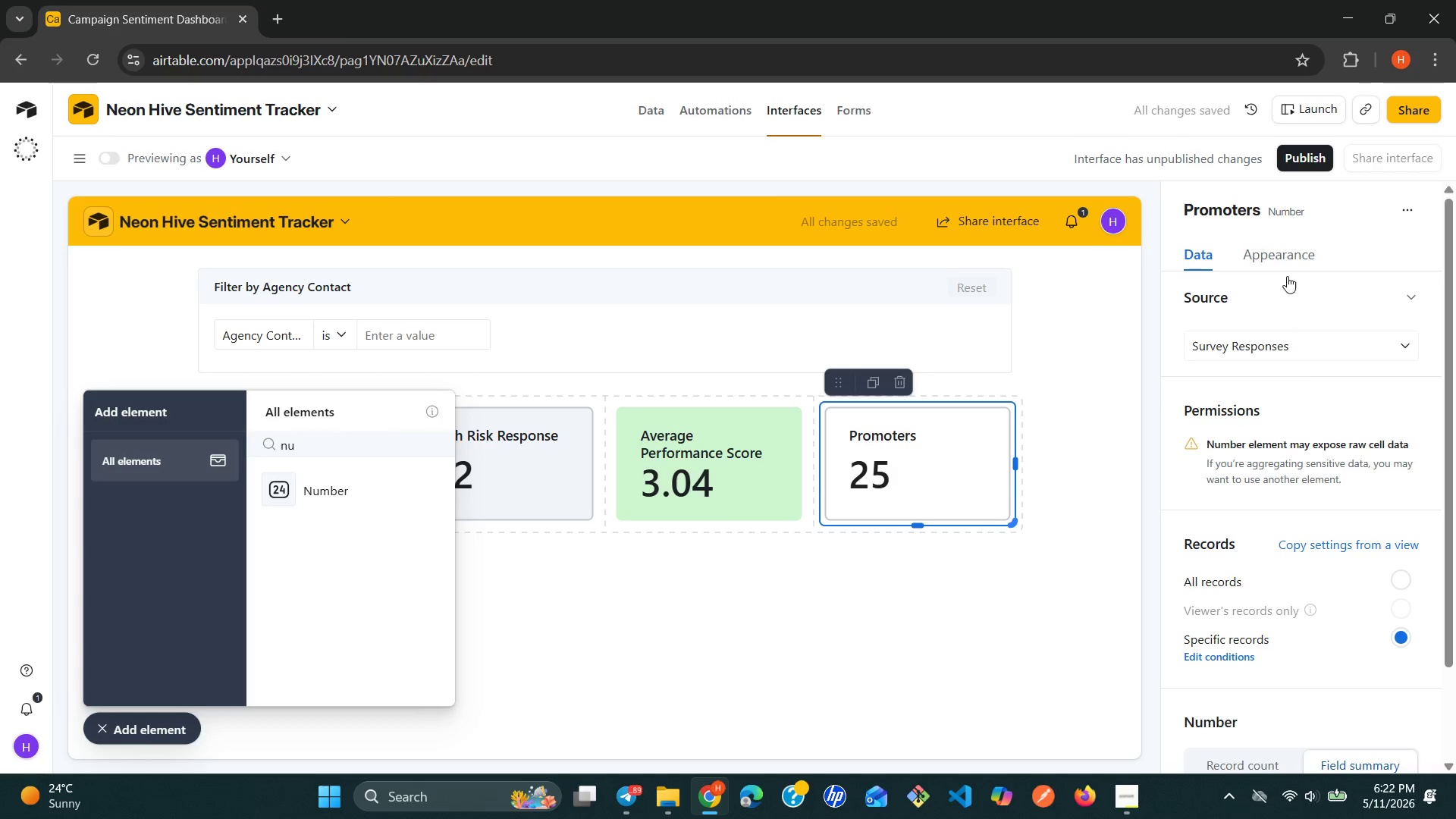 
left_click([1288, 251])
 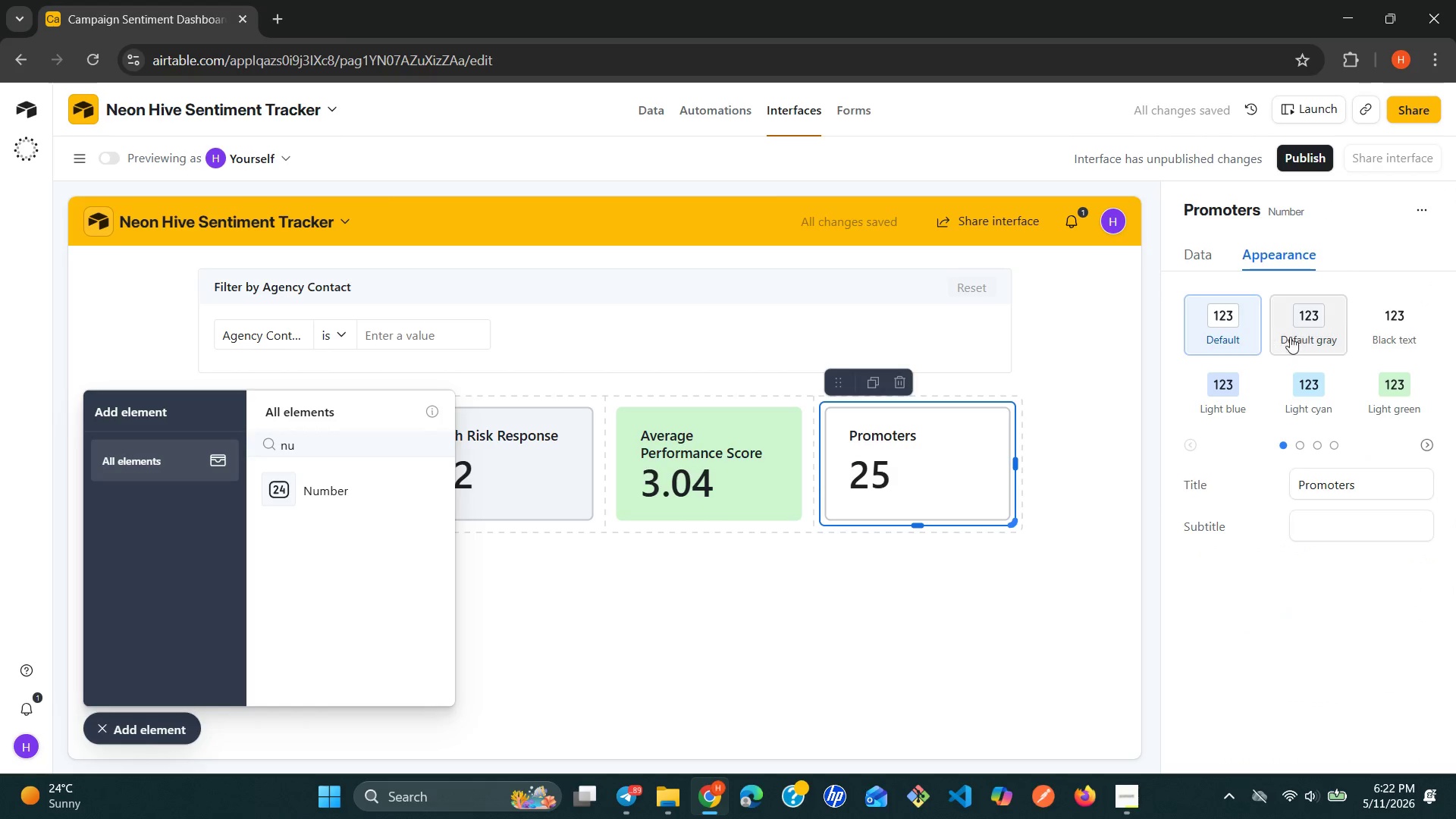 
left_click([1375, 313])
 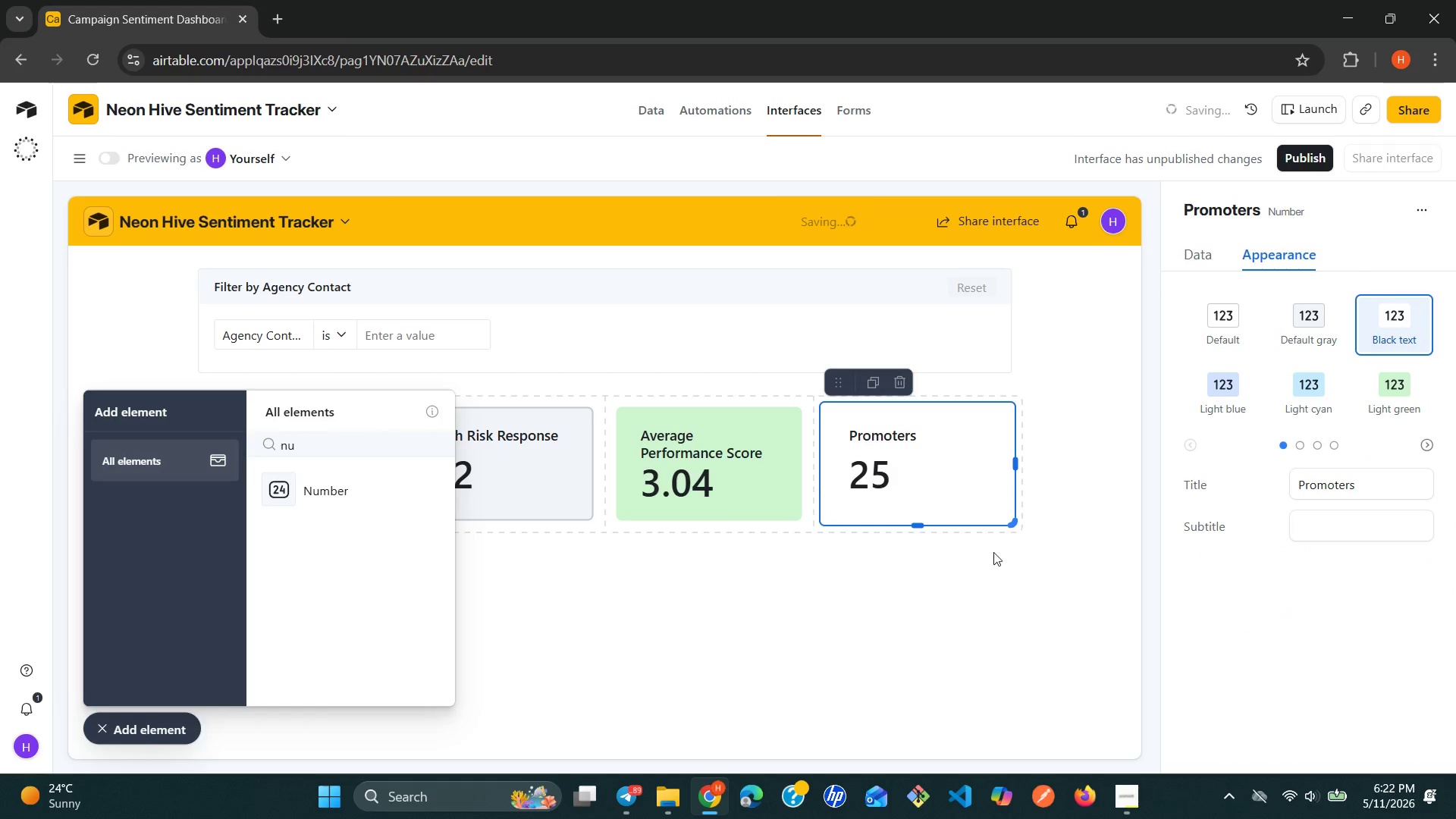 
left_click([932, 599])
 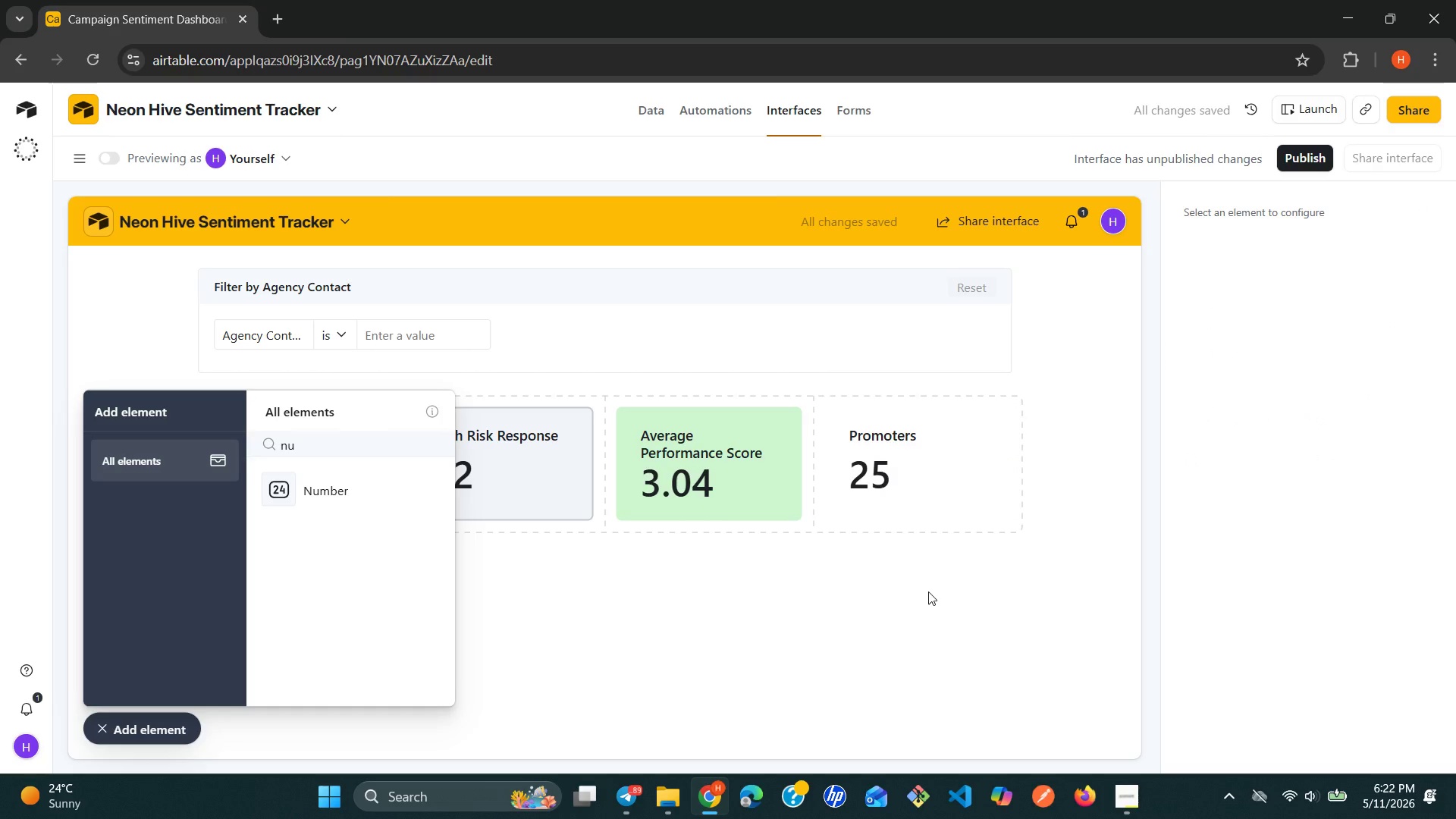 
left_click([928, 496])
 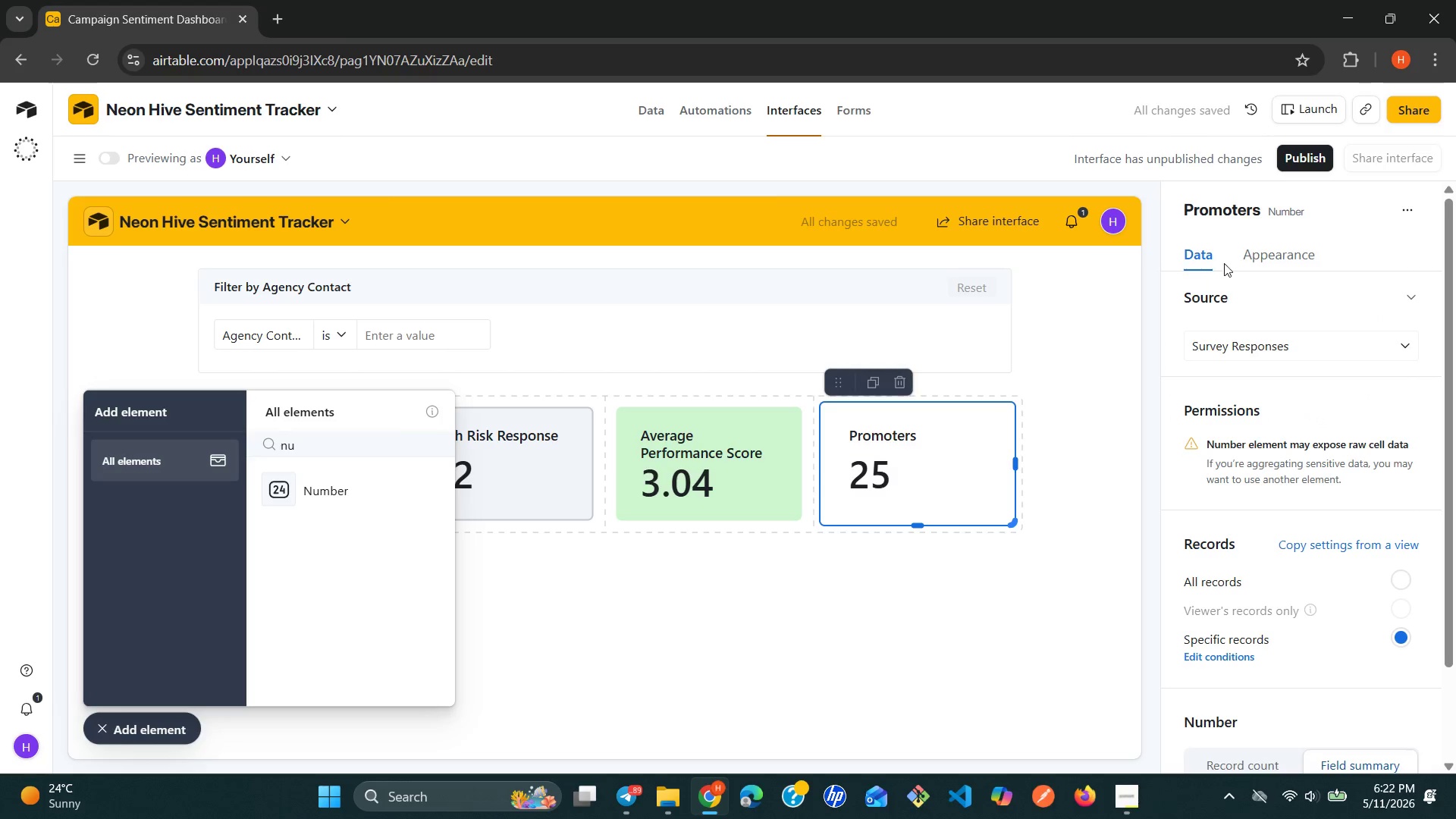 
left_click([1255, 249])
 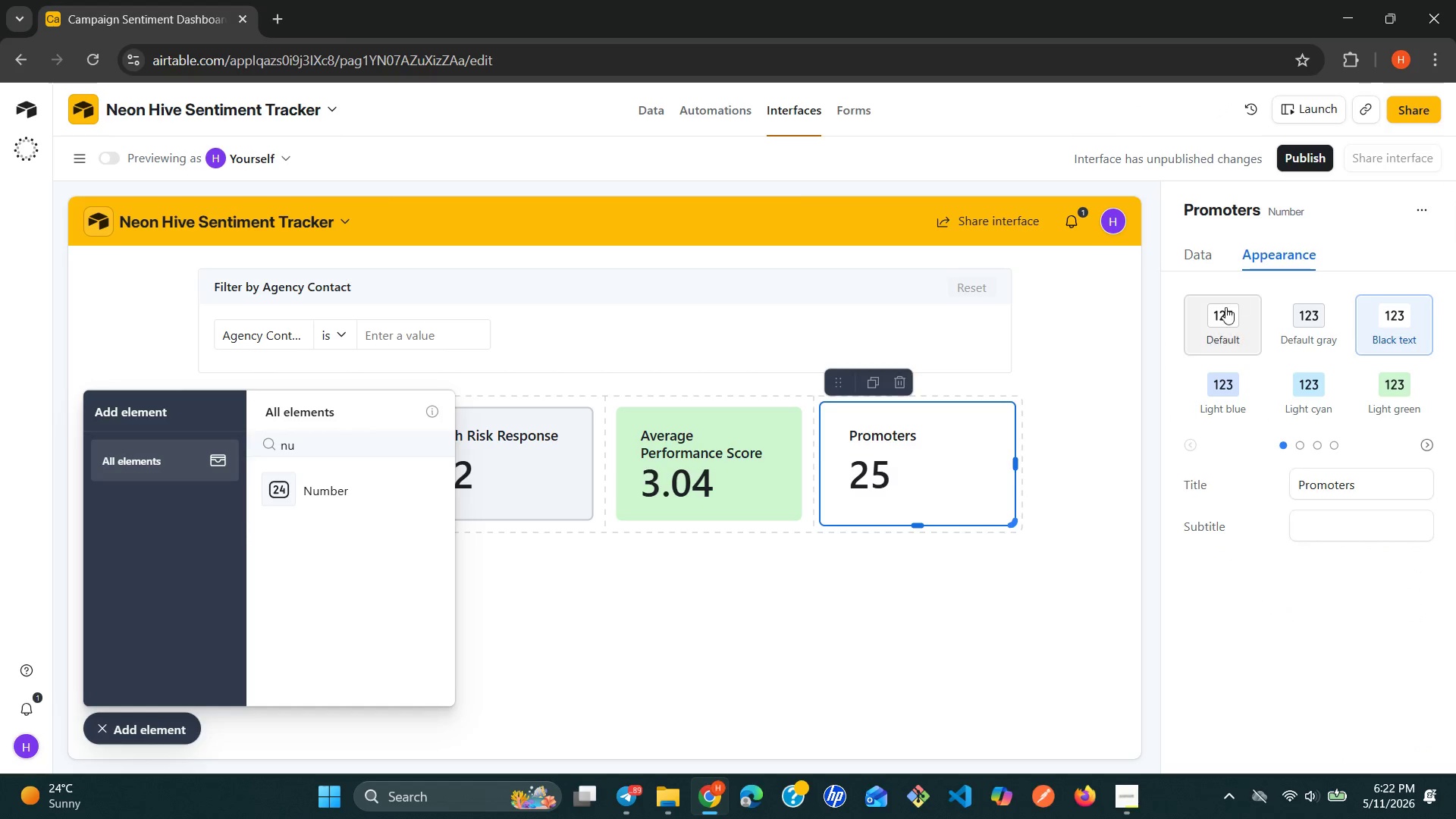 
left_click([1223, 313])
 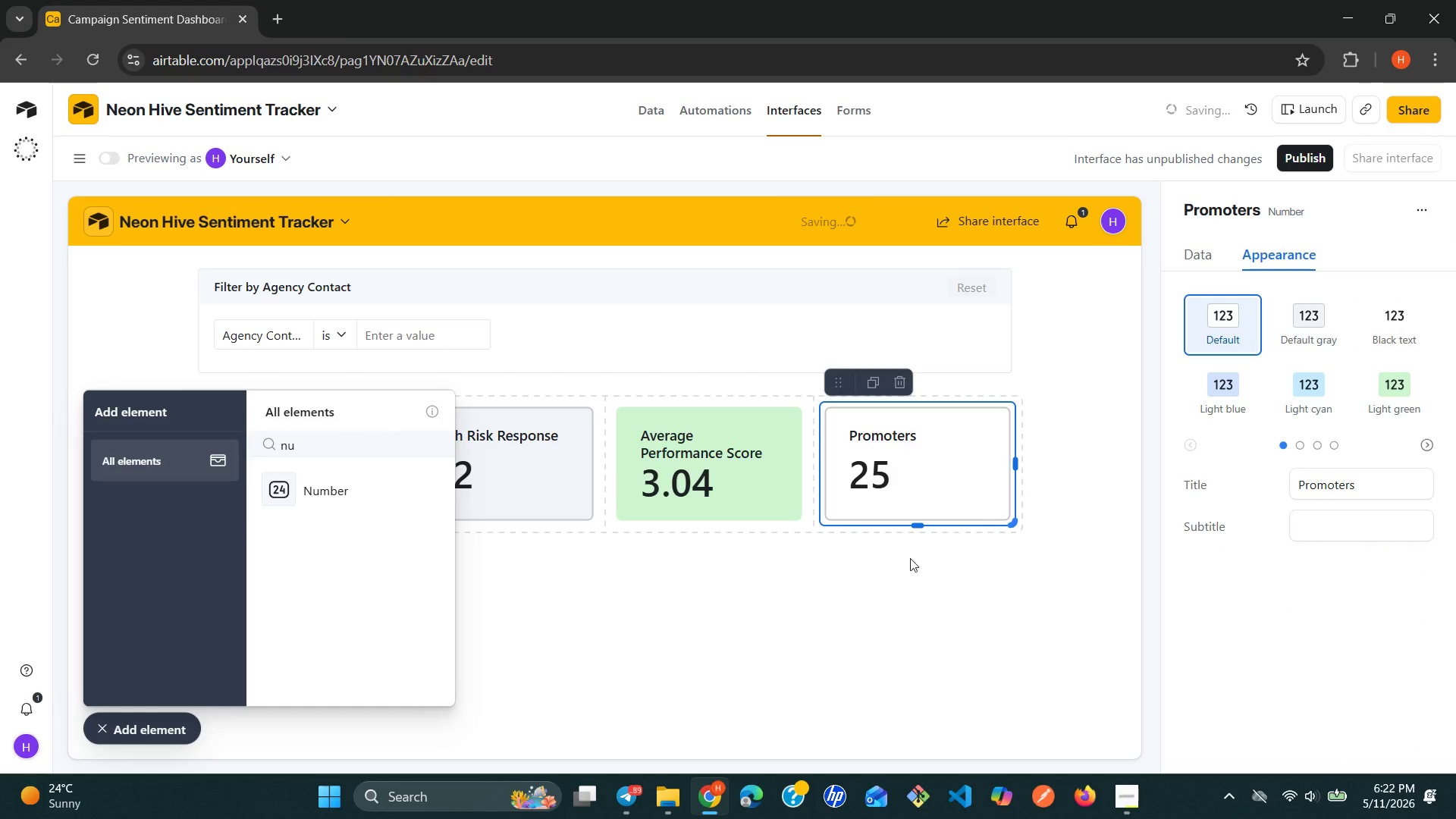 
left_click([896, 563])
 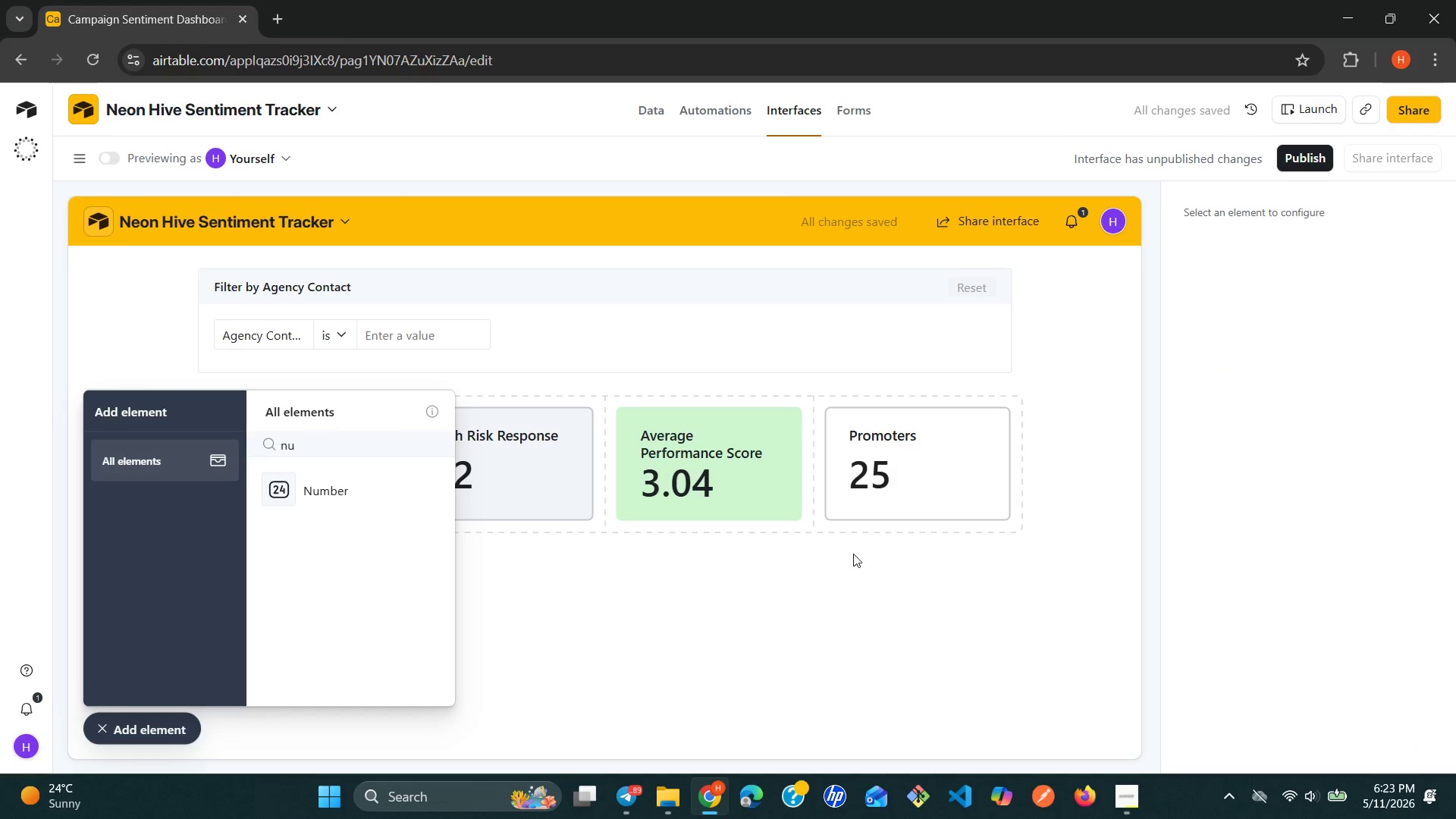 
wait(6.52)
 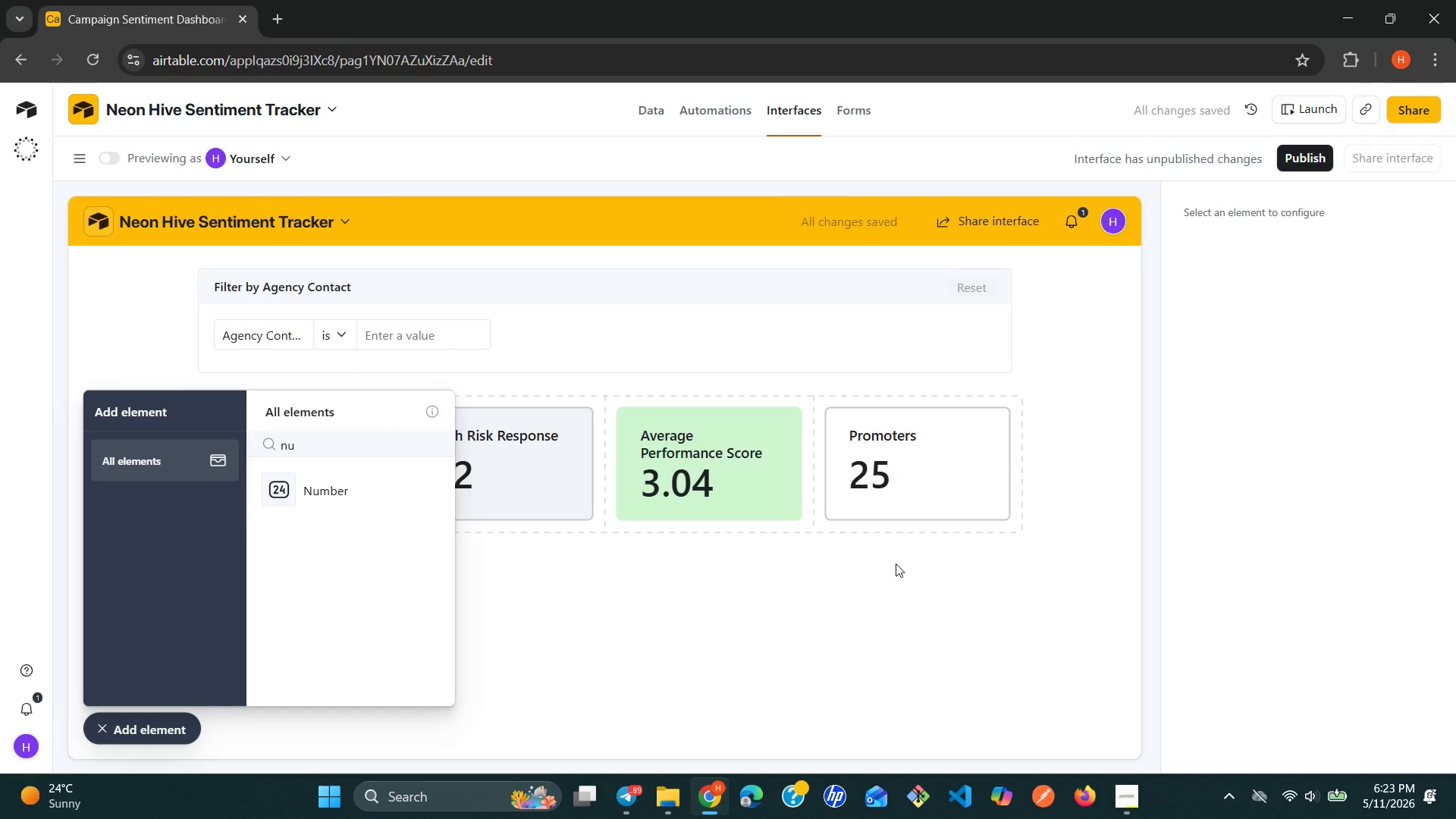 
left_click([326, 445])
 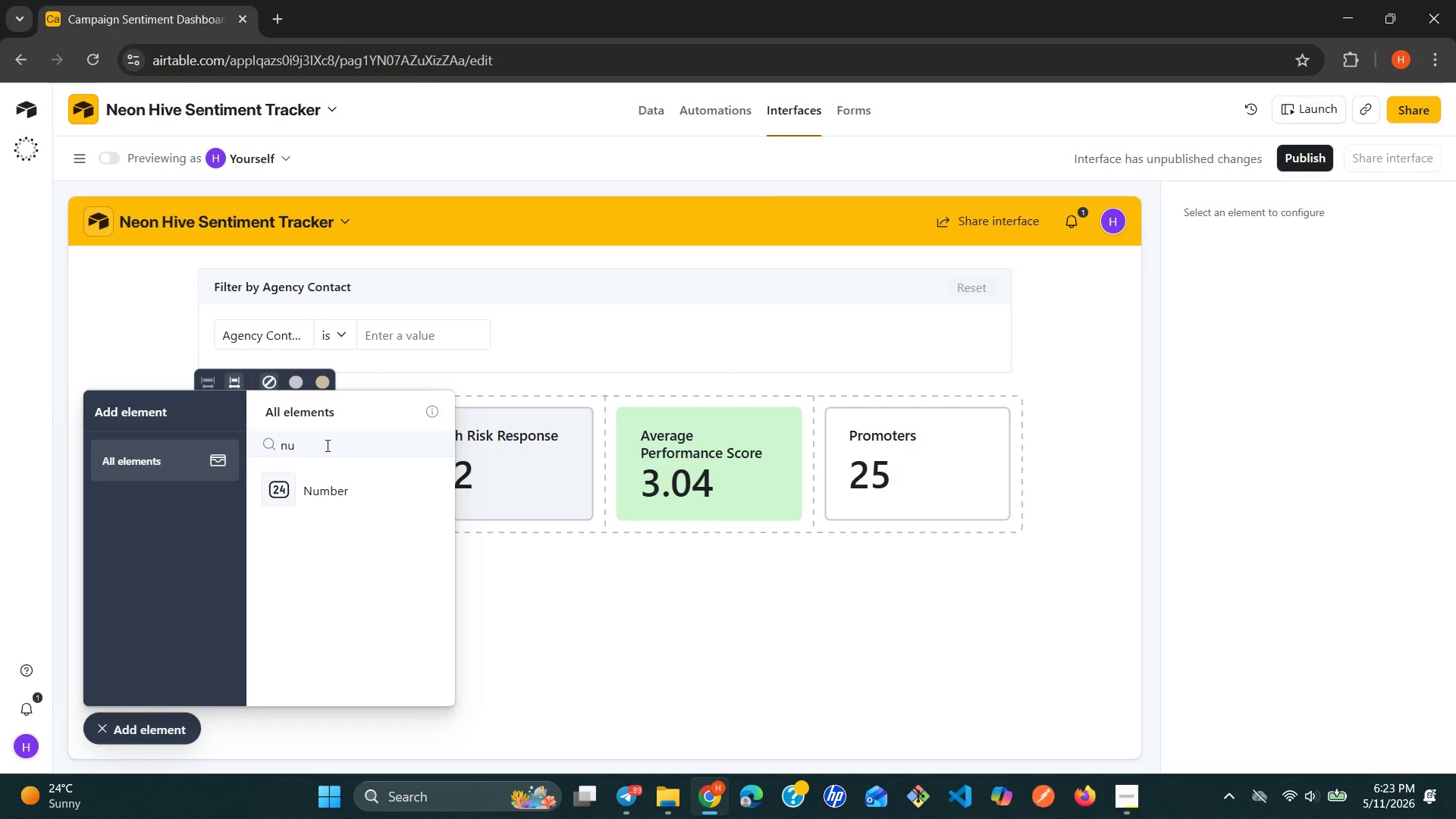 
key(Backspace)
key(Backspace)
type(ba)
 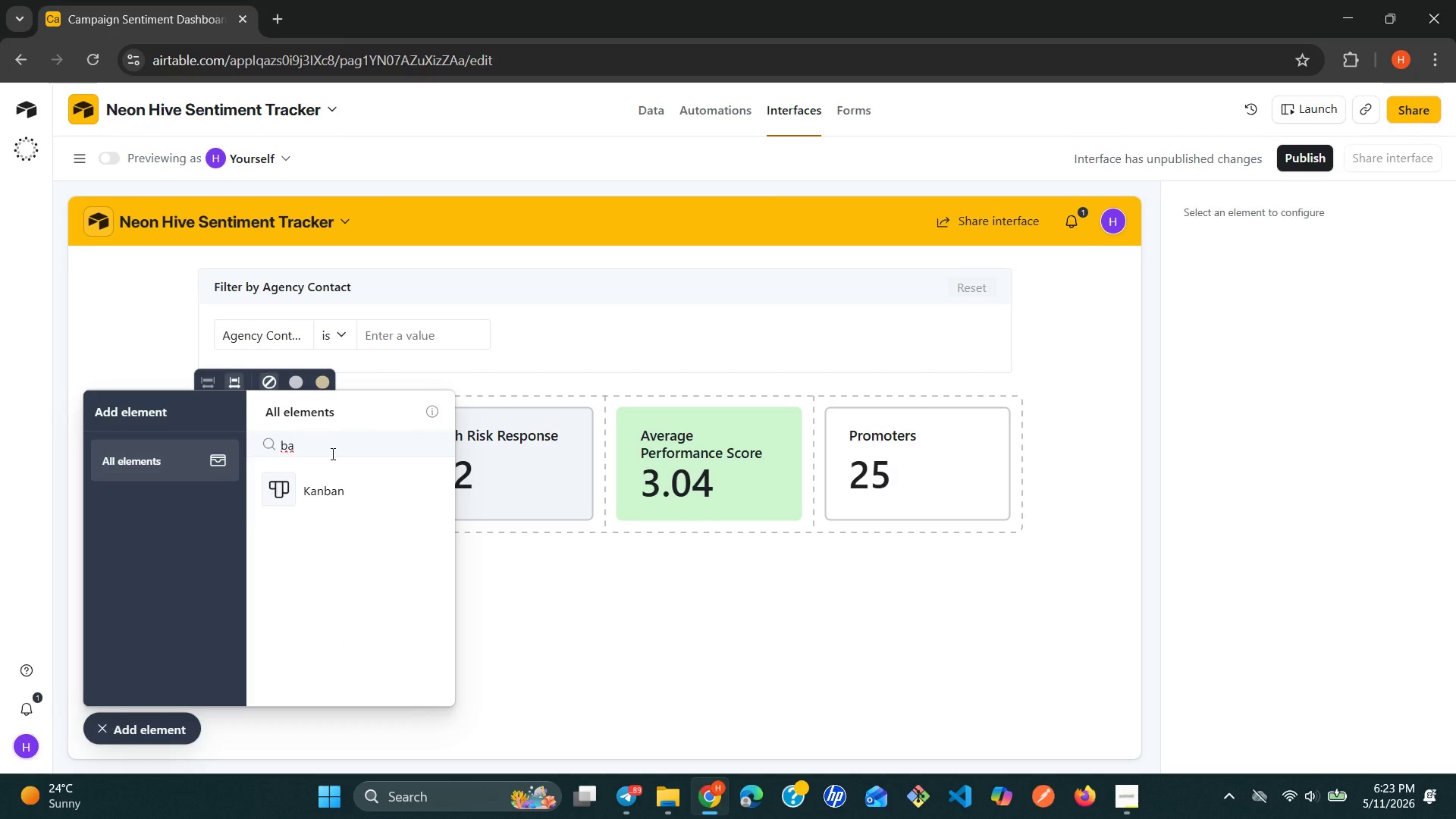 
key(Backspace)
key(Backspace)
type(ch)
 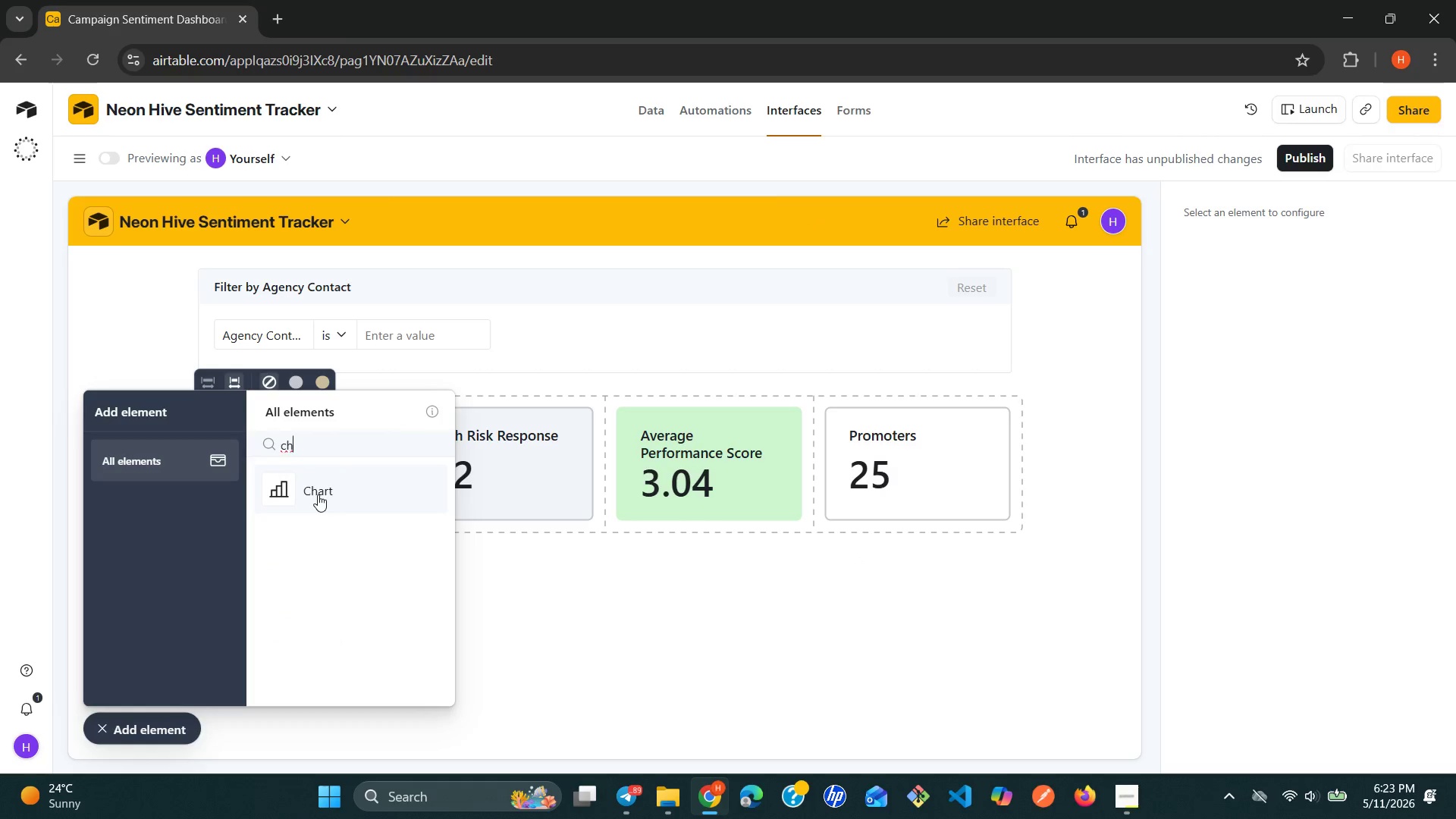 
left_click([318, 494])
 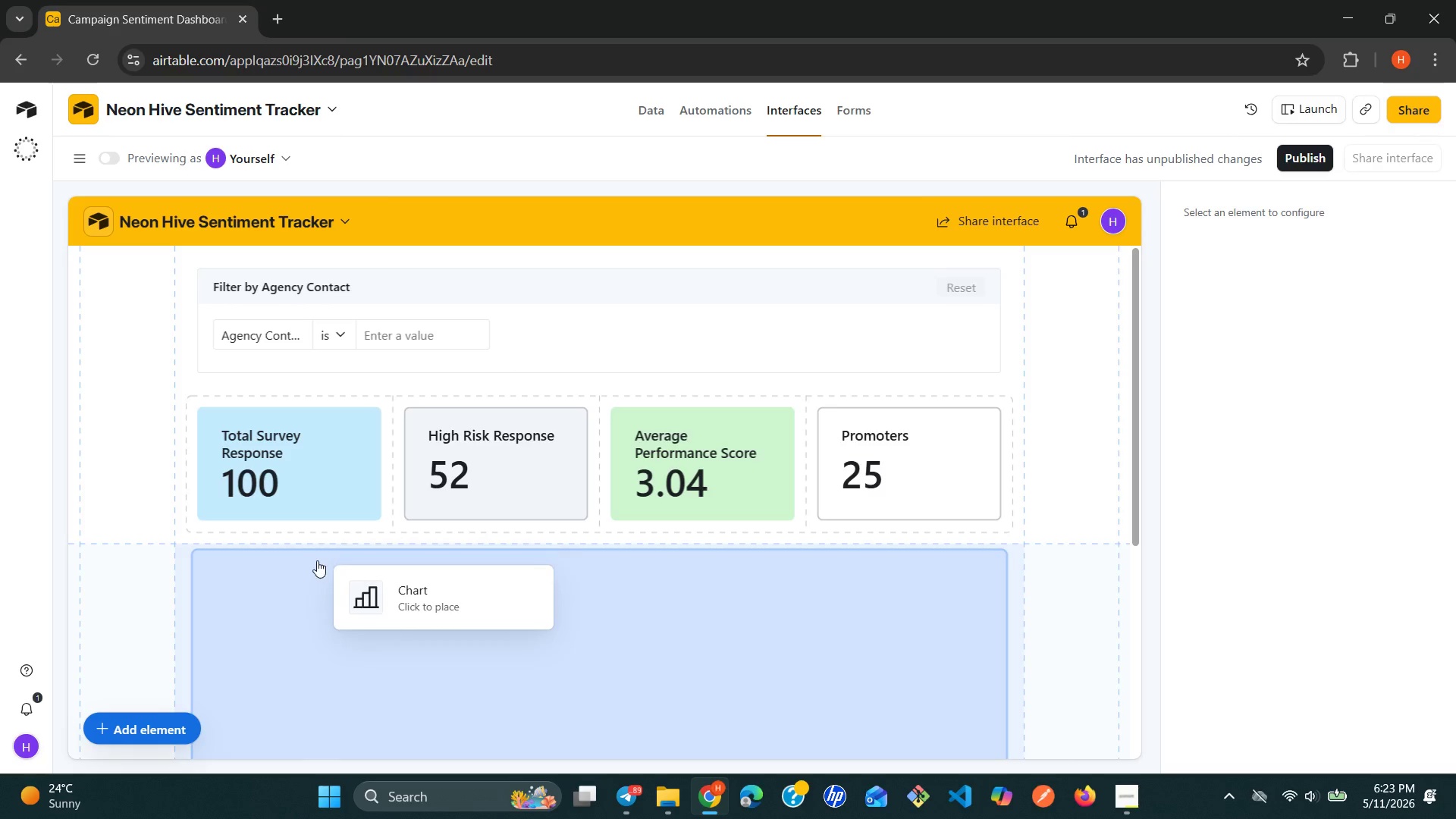 
left_click([312, 576])
 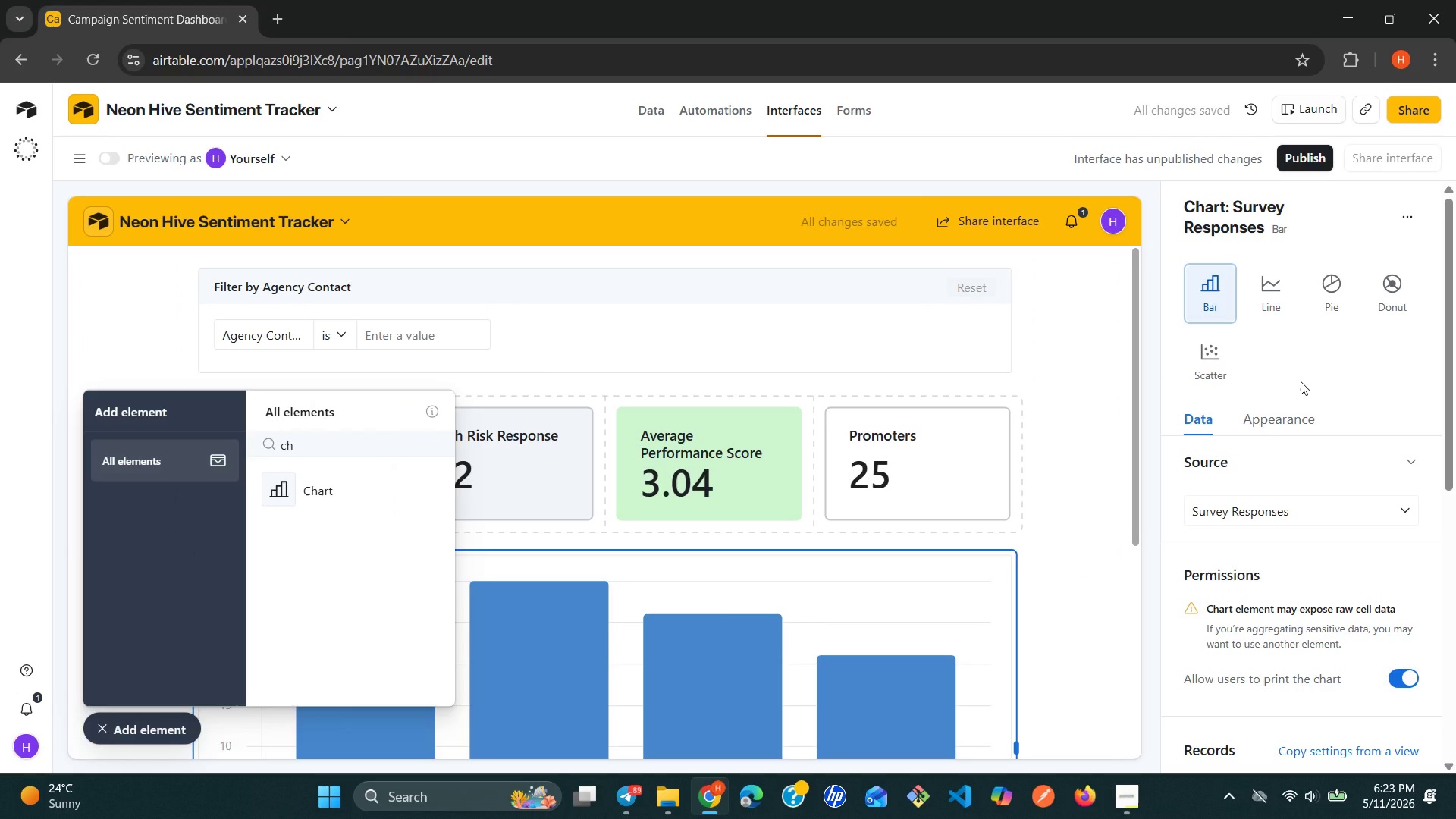 
wait(9.83)
 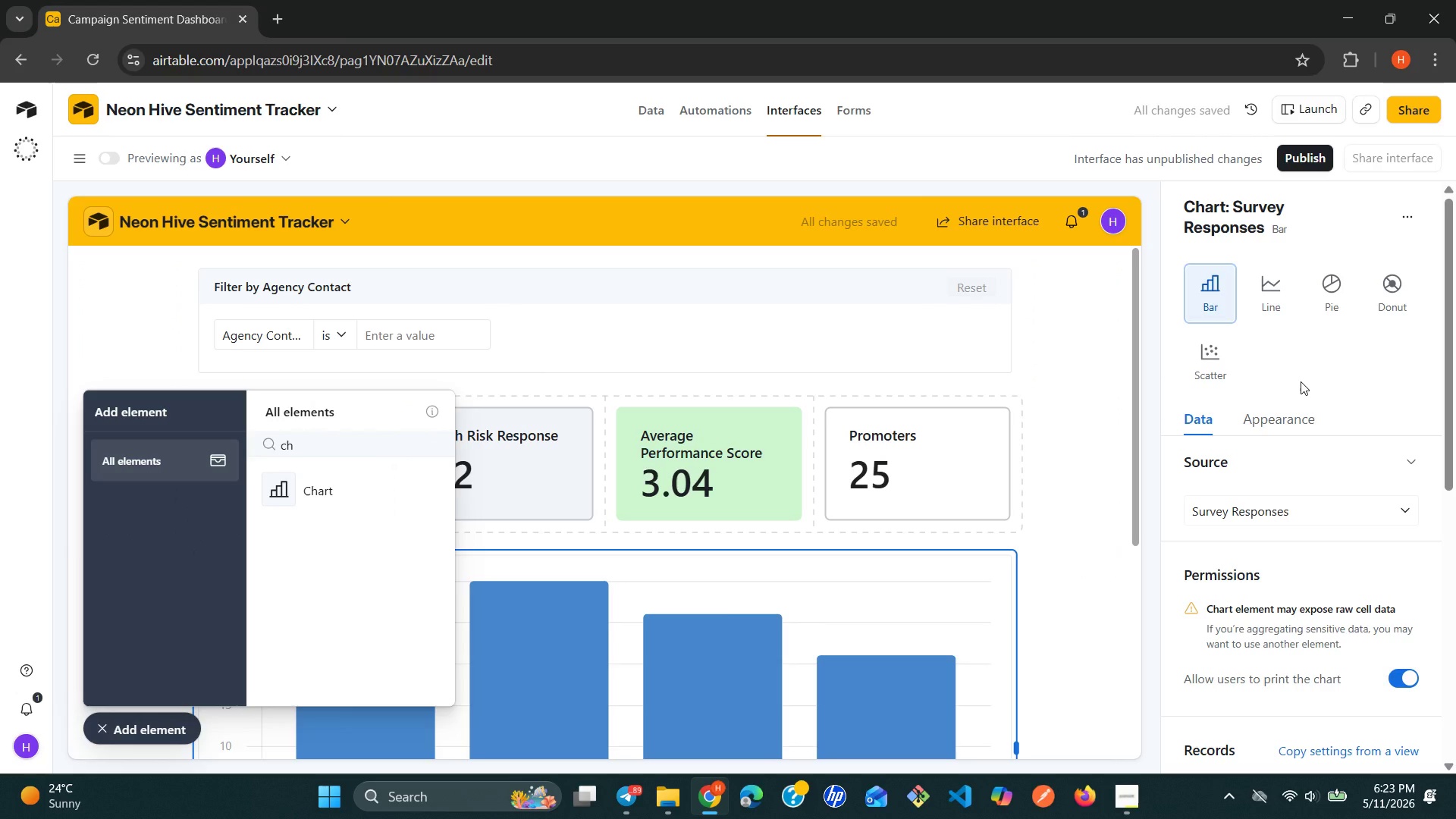 
mouse_move([1300, 544])
 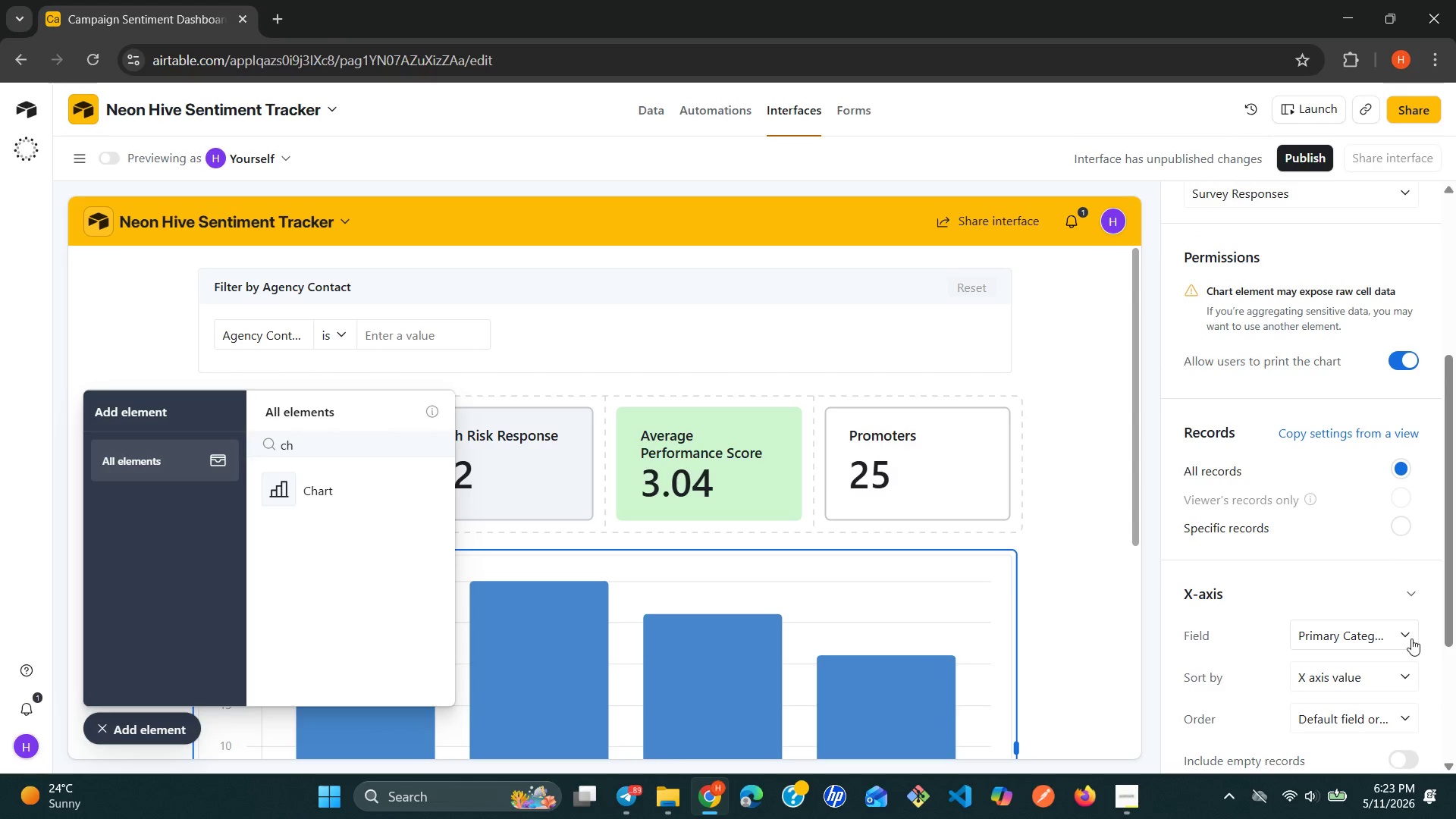 
left_click([1410, 639])
 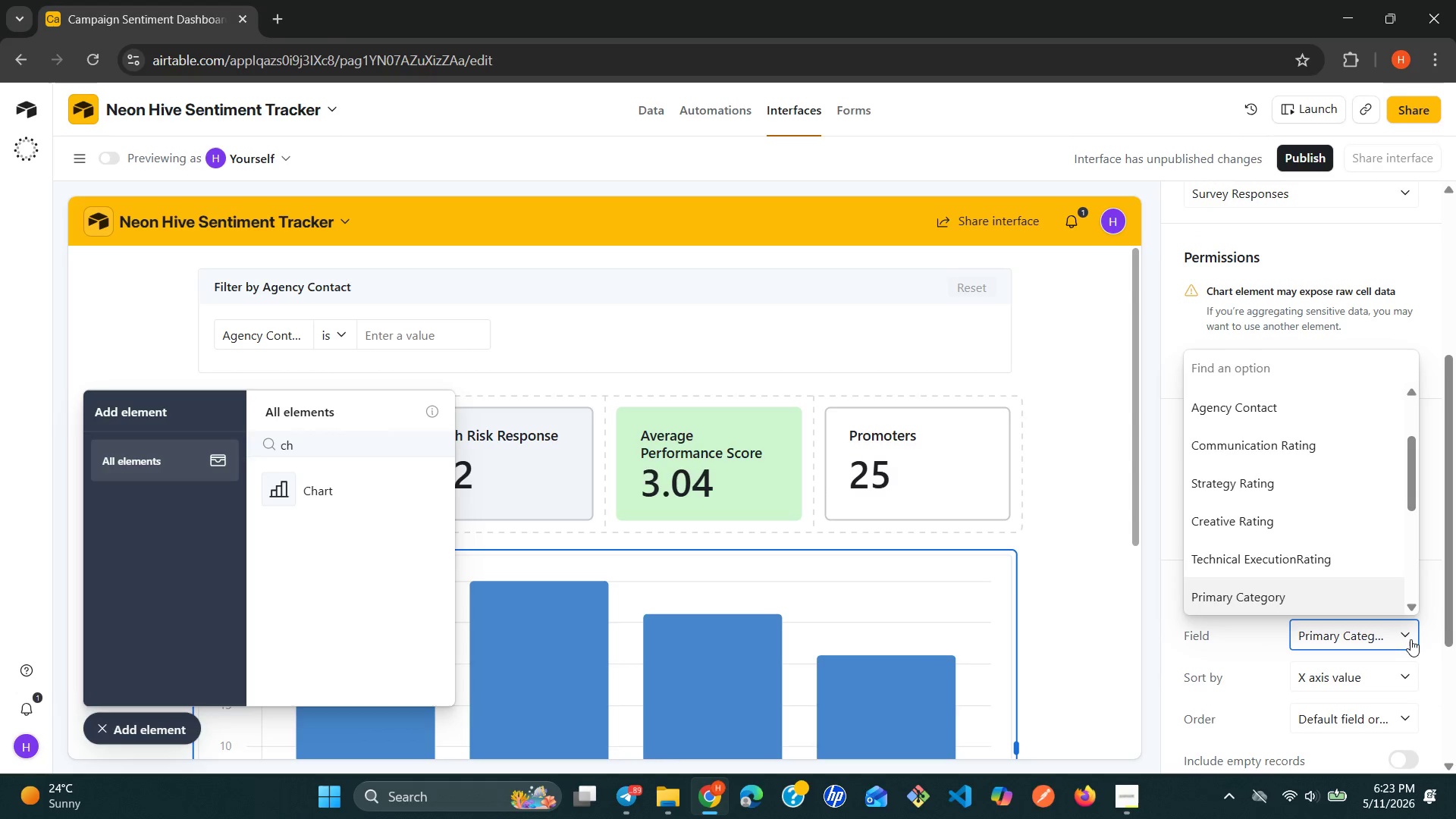 
key(P)
 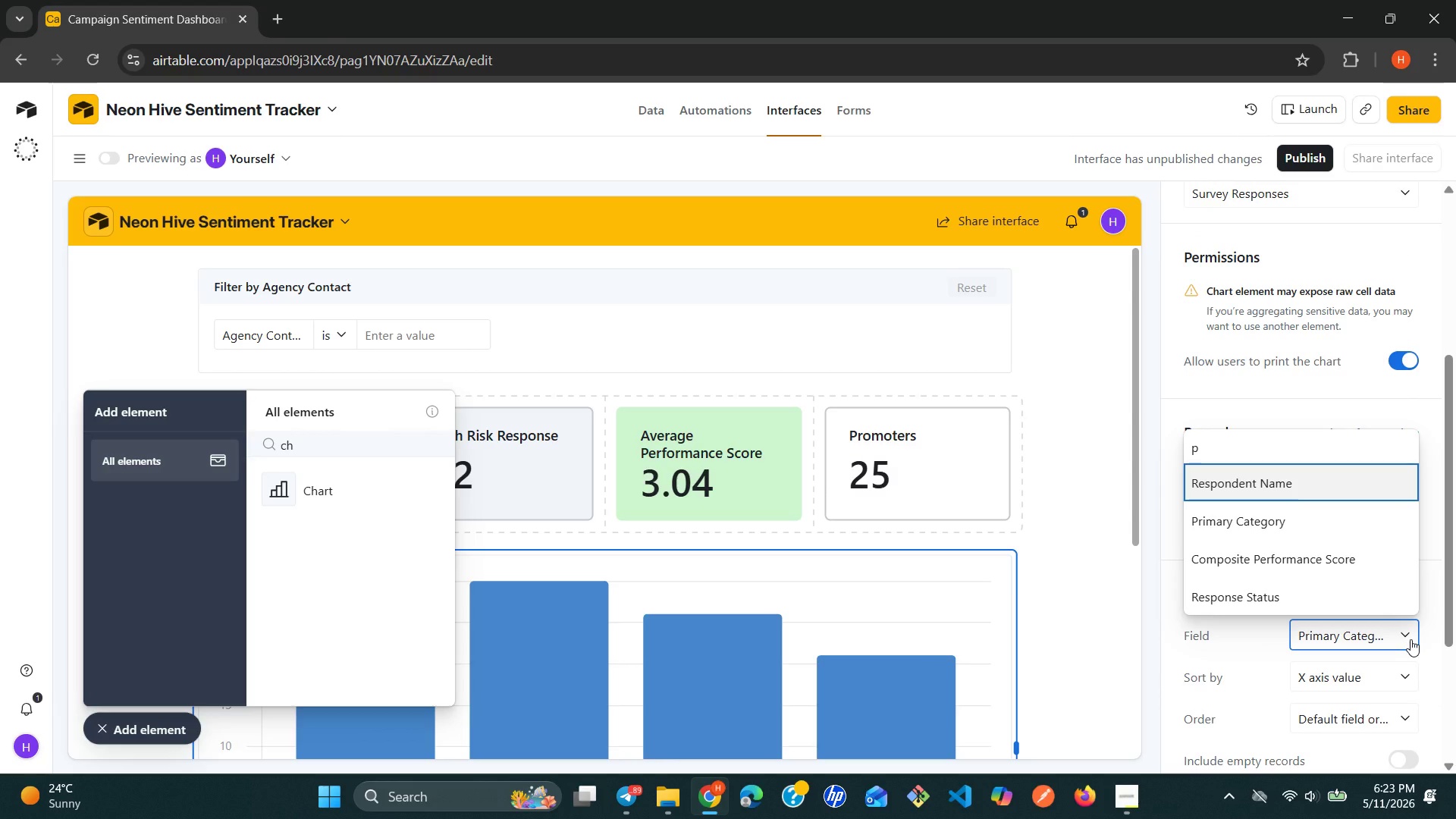 
key(ArrowDown)
 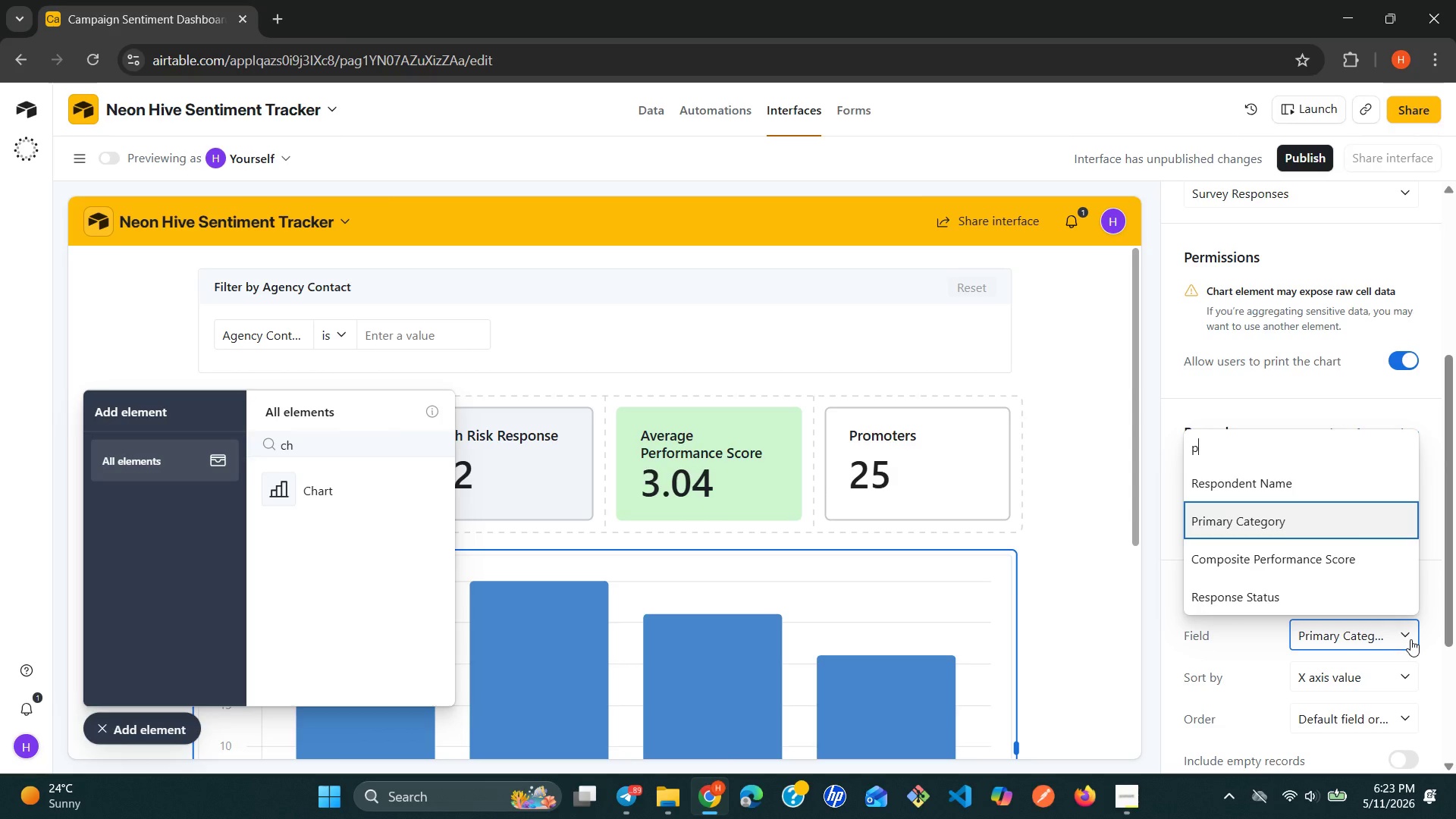 
key(Enter)
 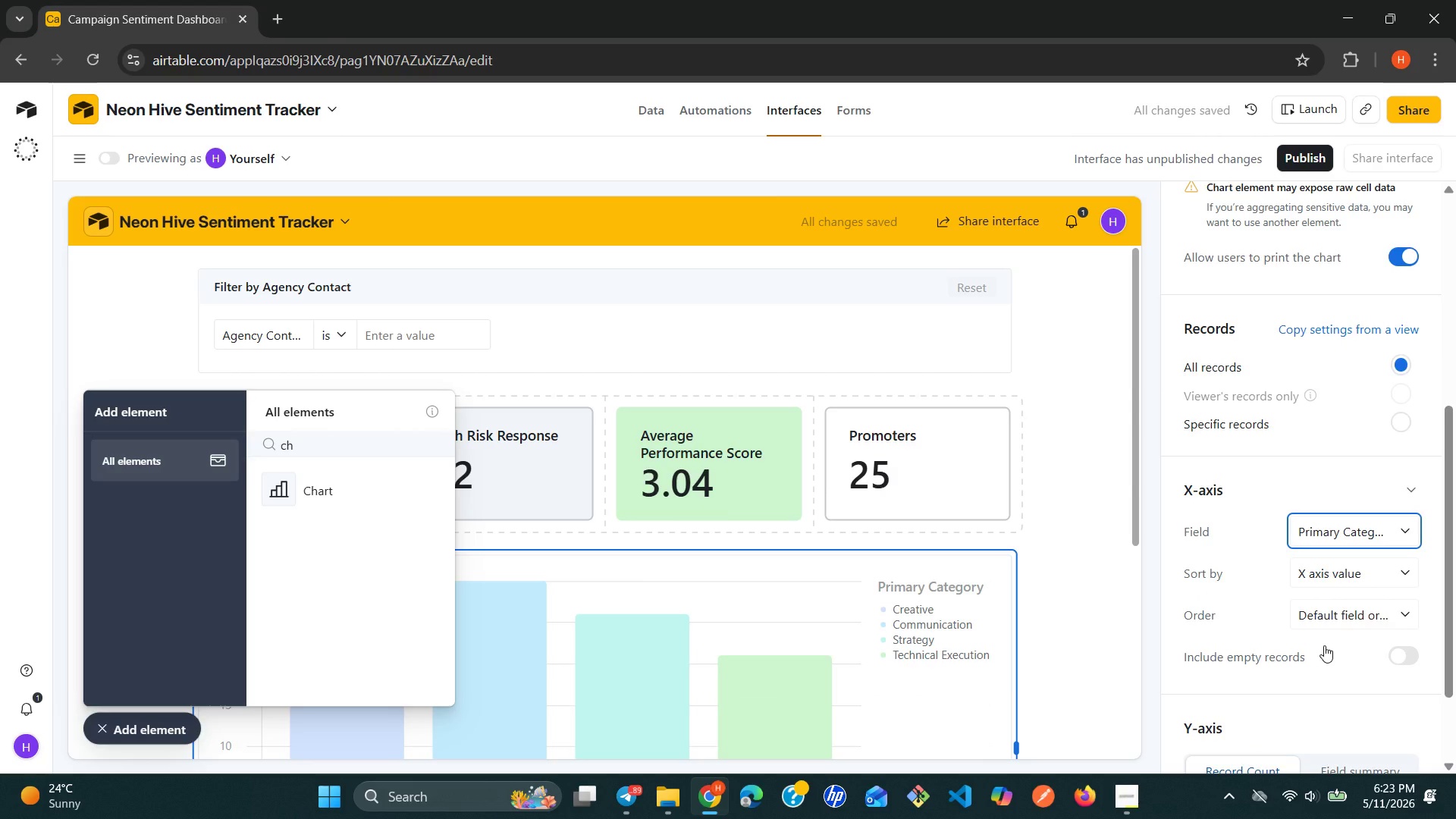 
left_click([1324, 645])
 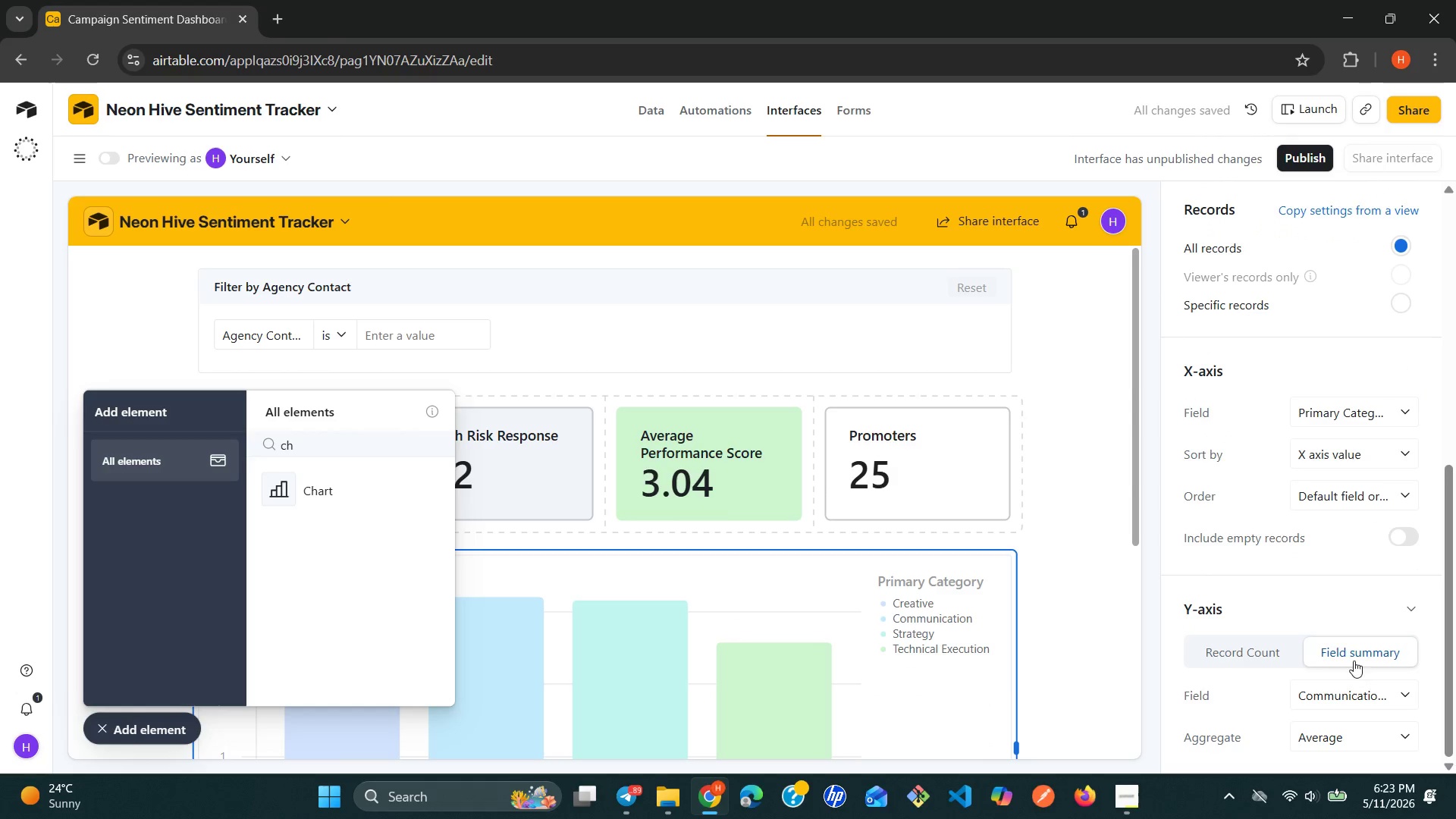 
wait(5.67)
 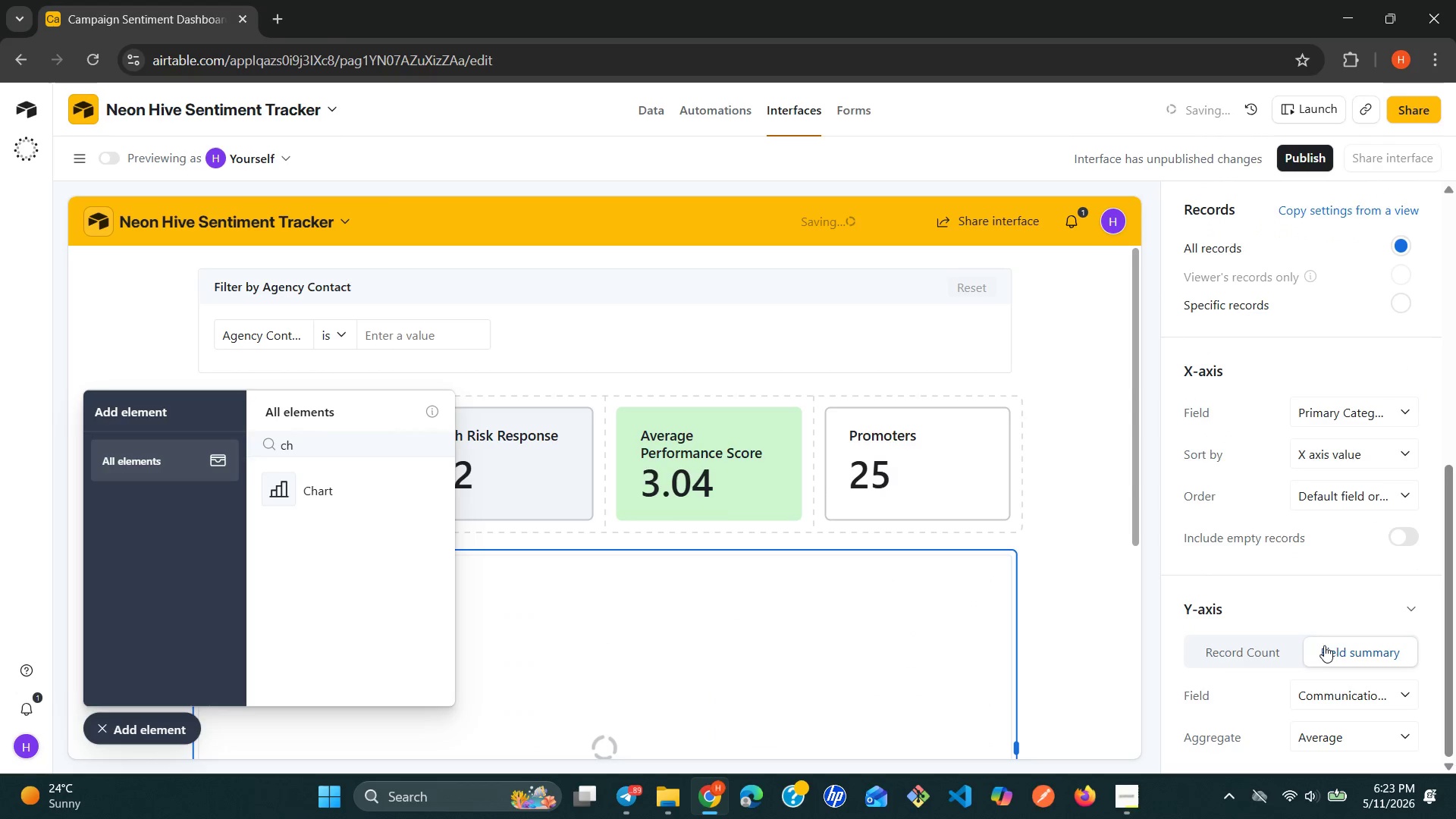 
left_click([1400, 697])
 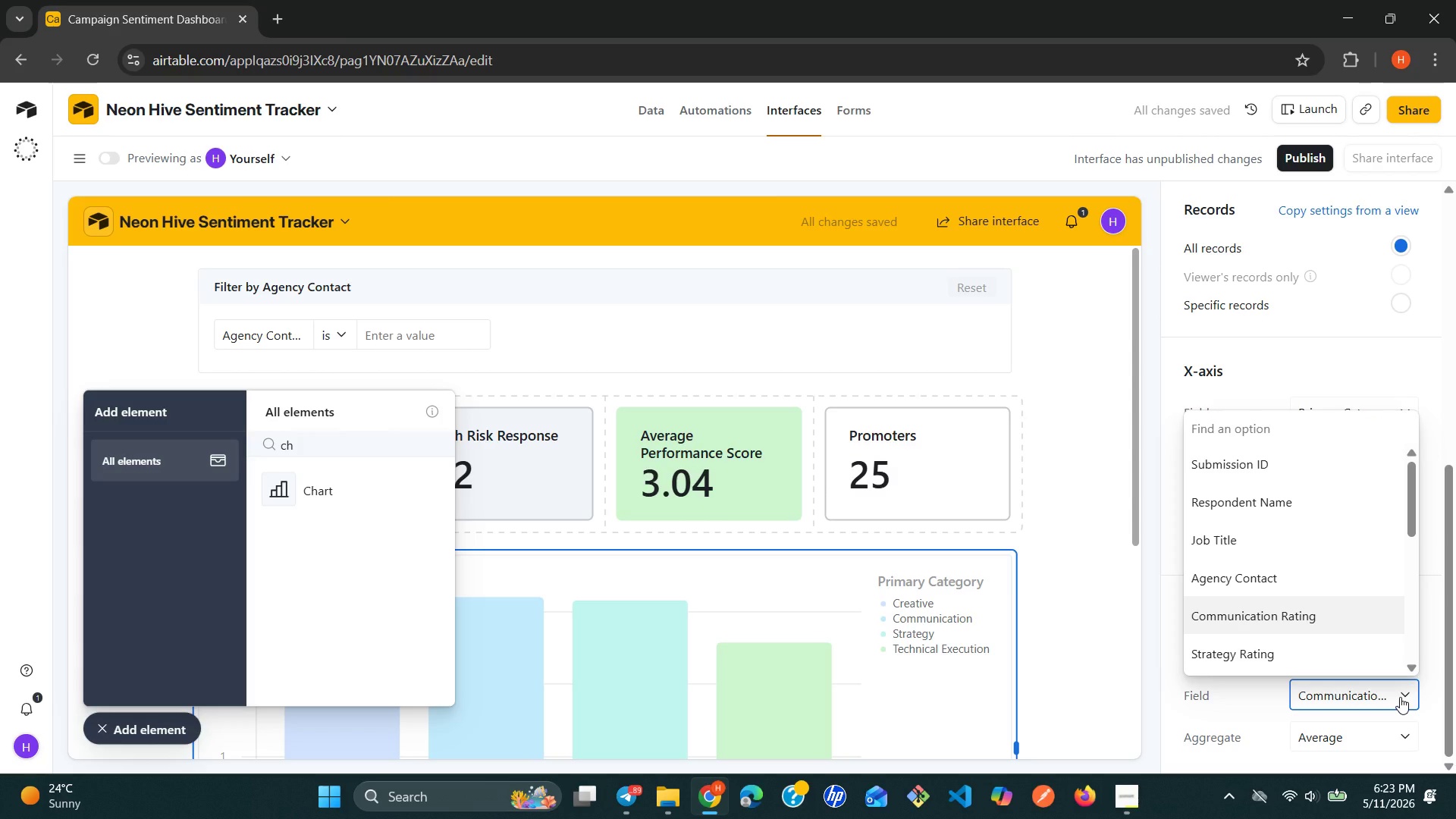 
type(com)
 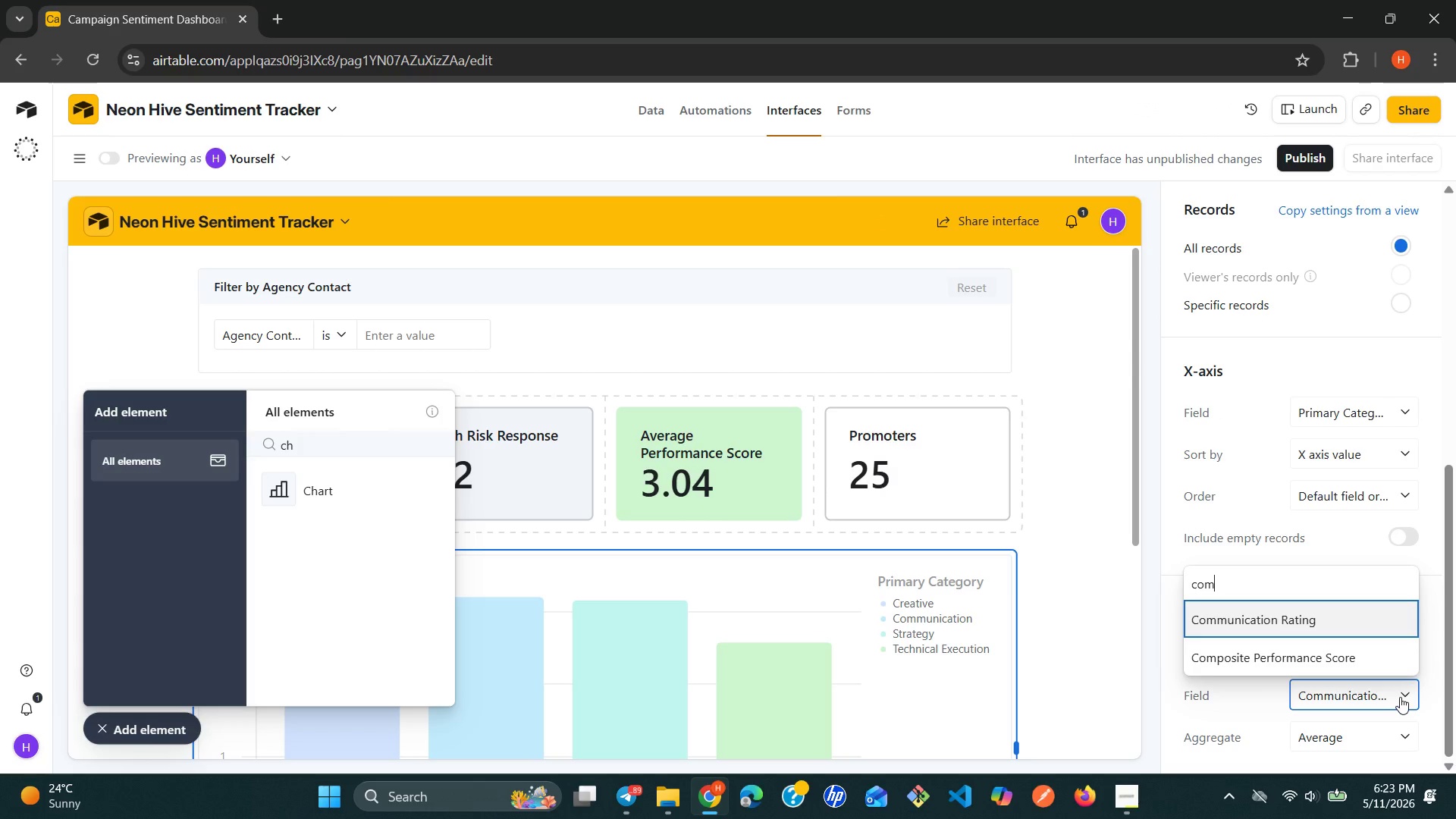 
key(ArrowDown)
 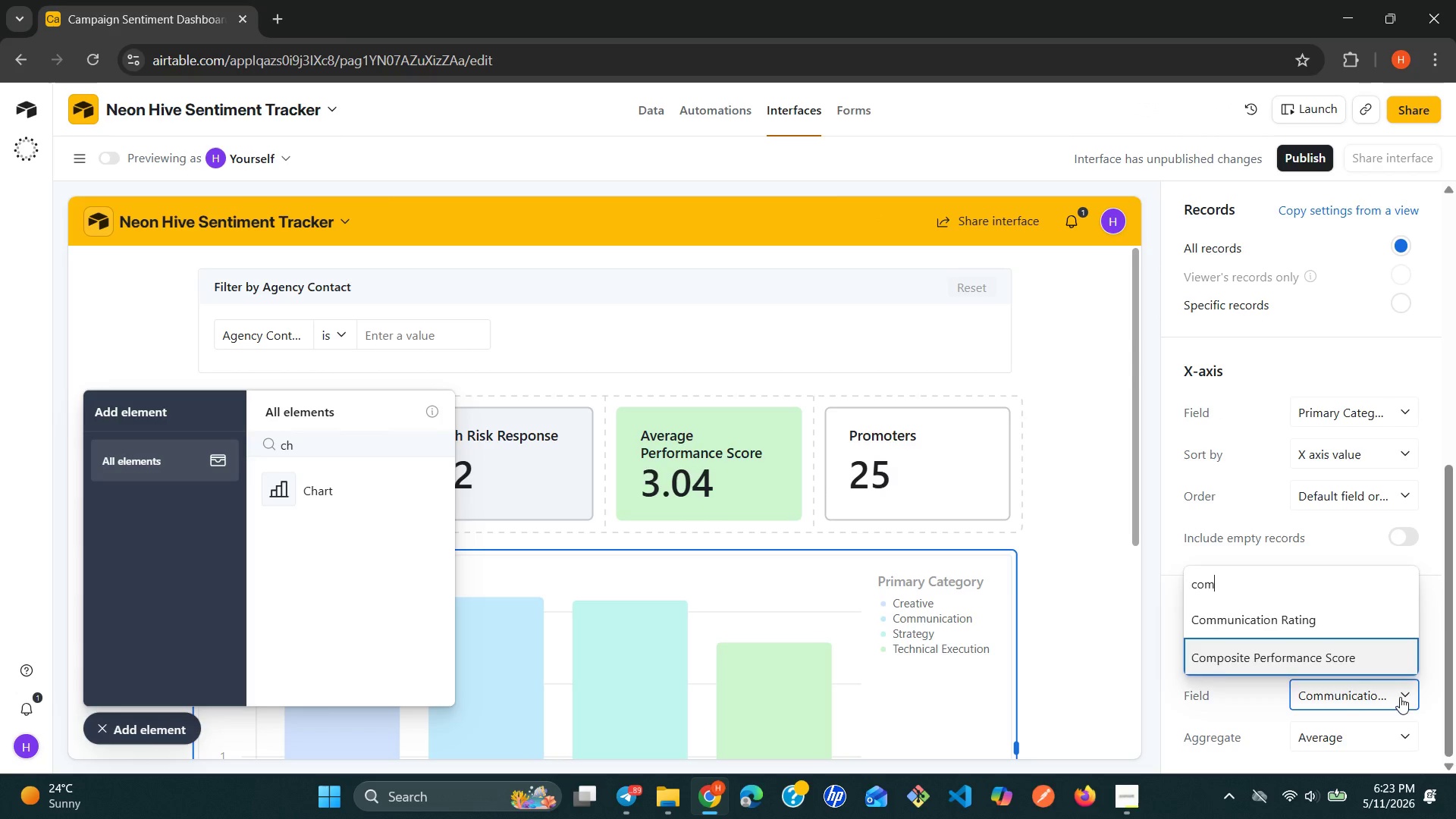 
key(Enter)
 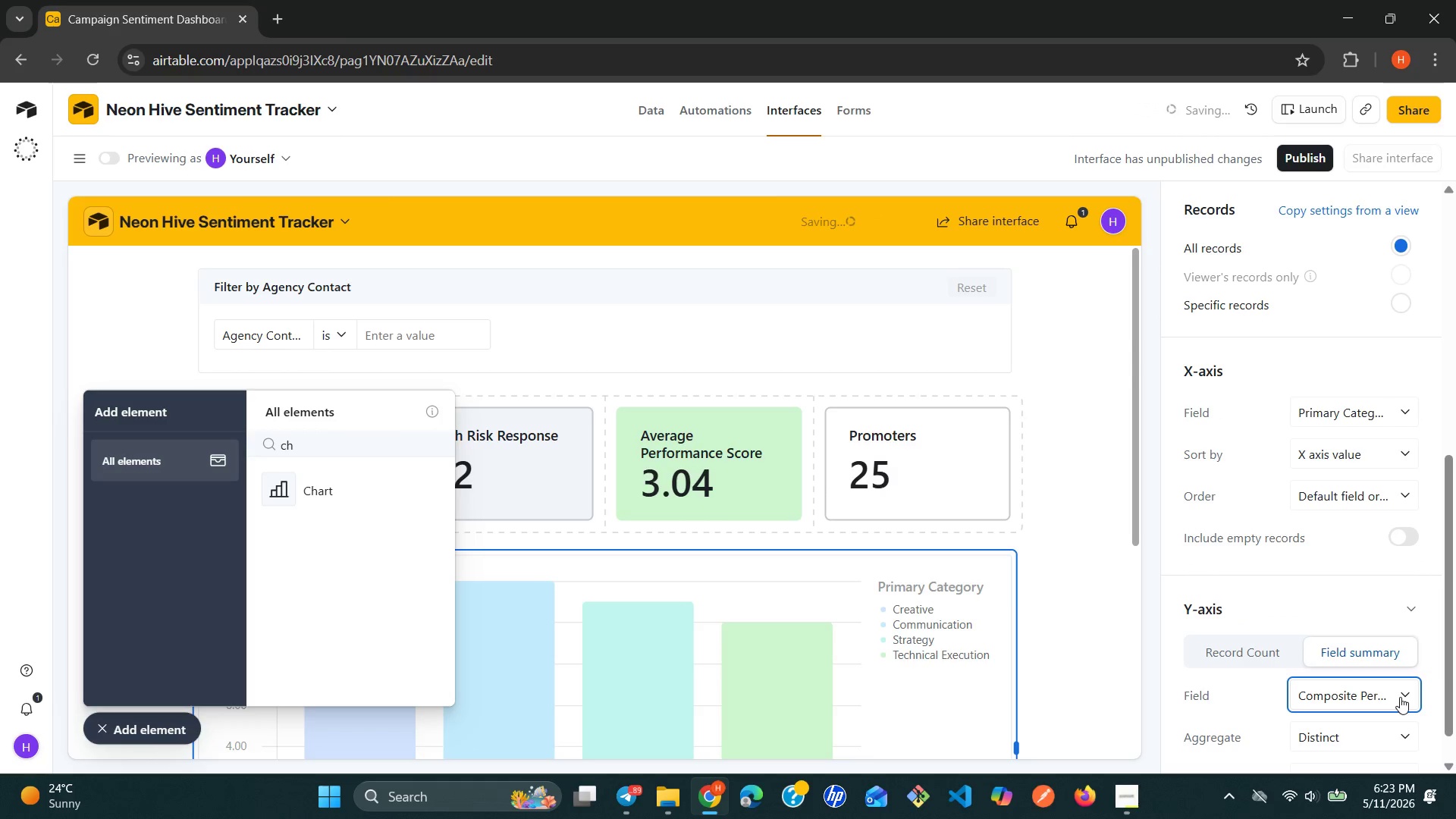 
left_click([1400, 697])
 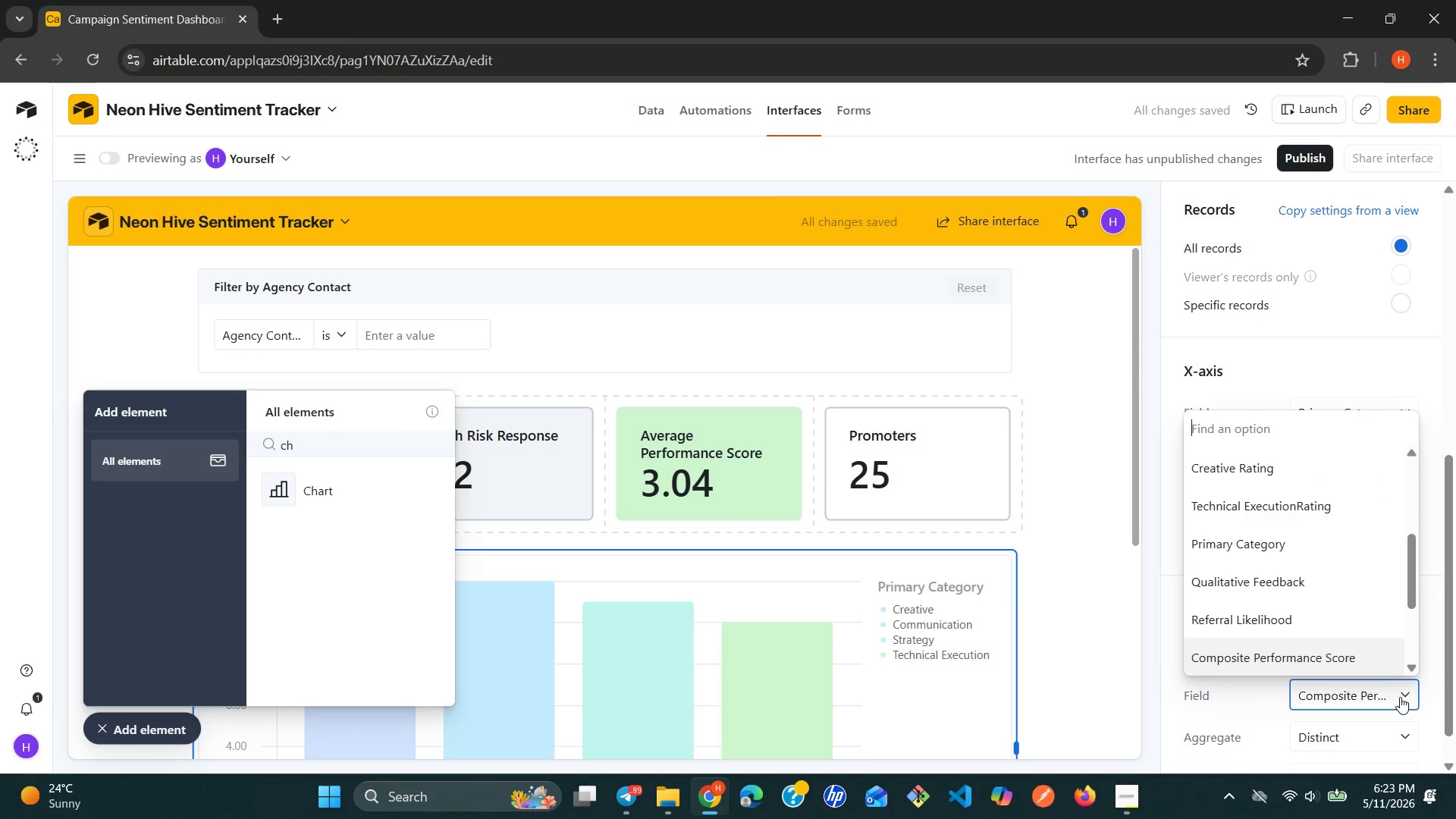 
left_click([1400, 697])
 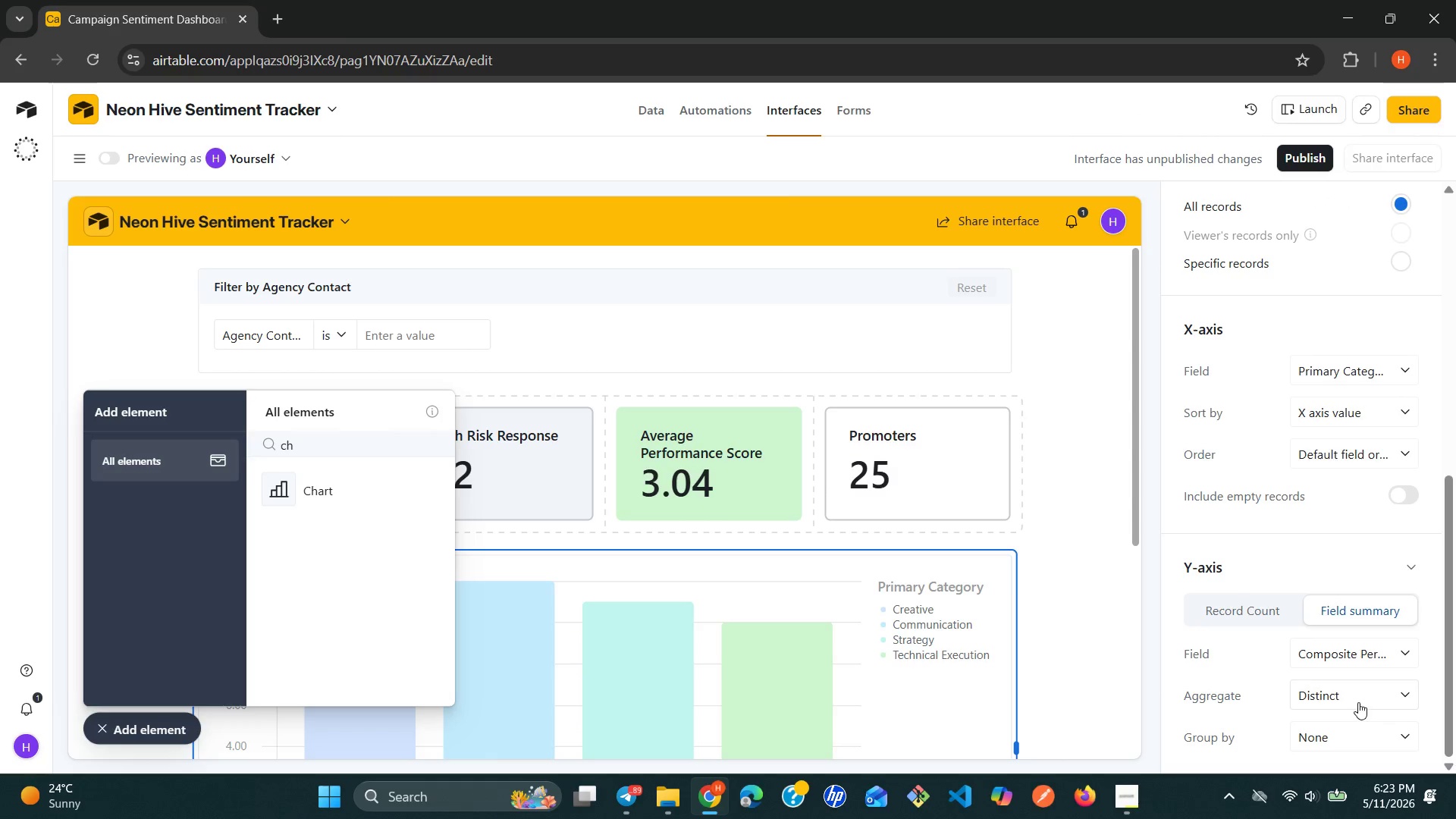 
left_click([1406, 701])
 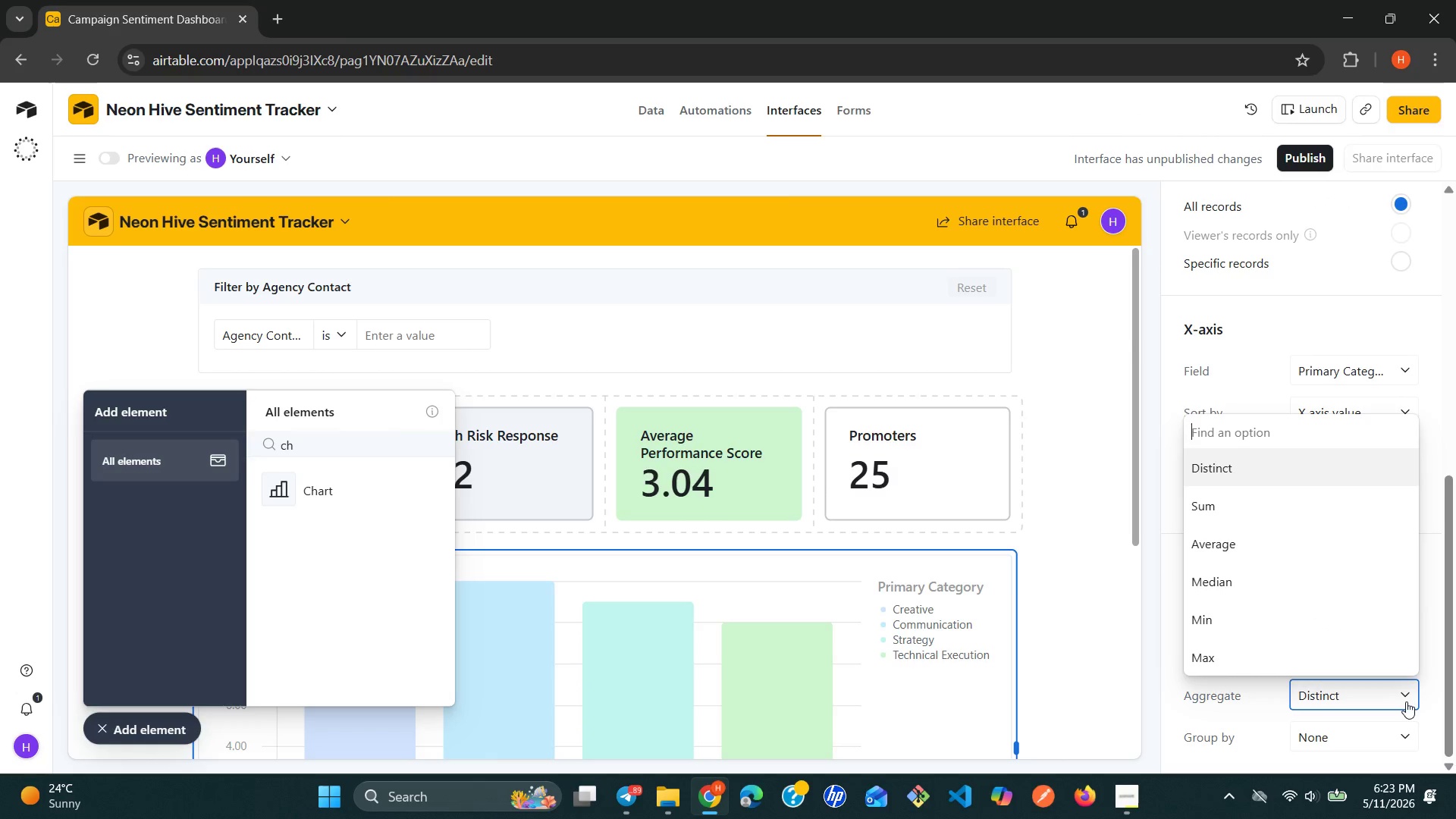 
type(av)
 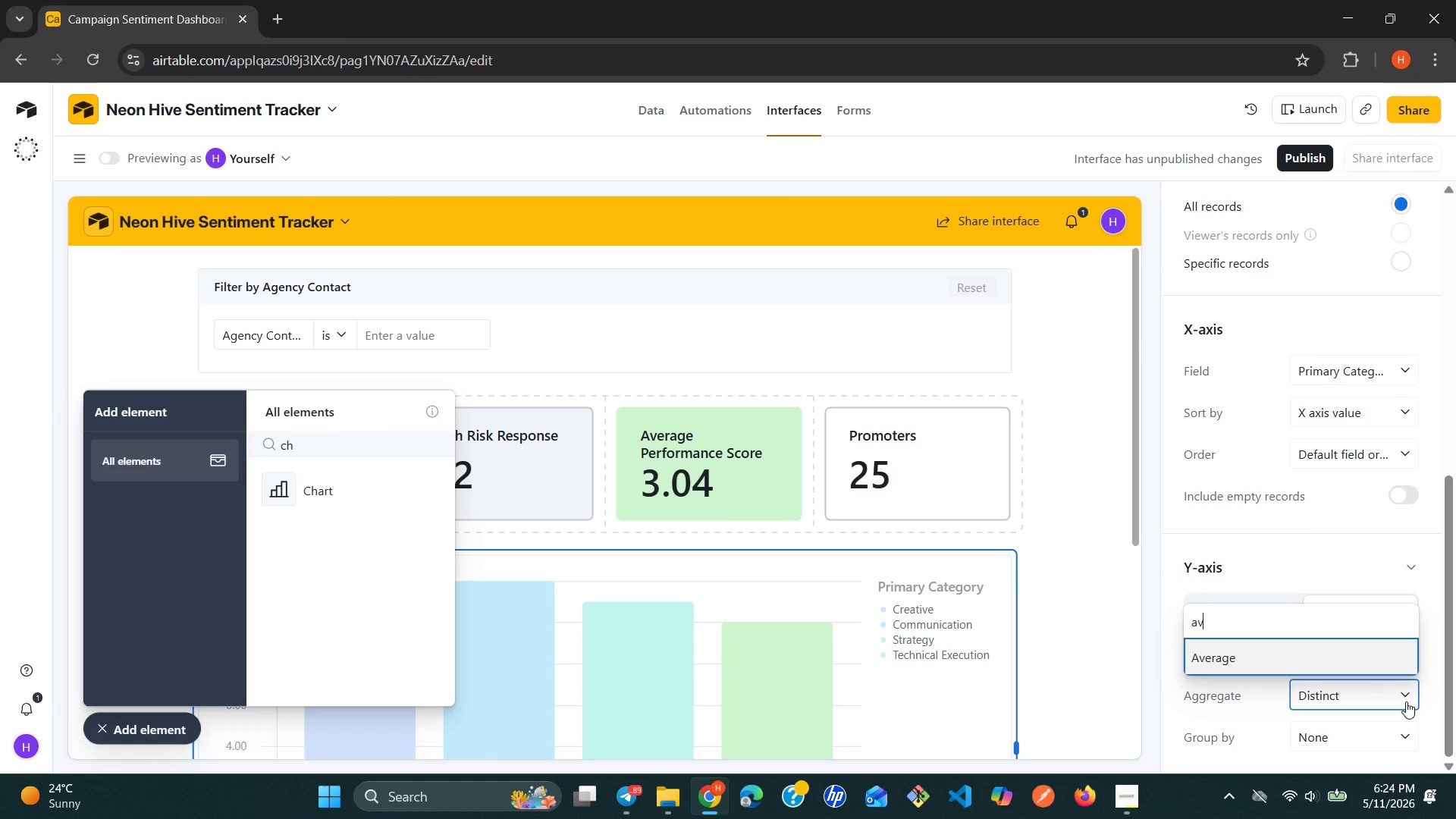 
key(Enter)
 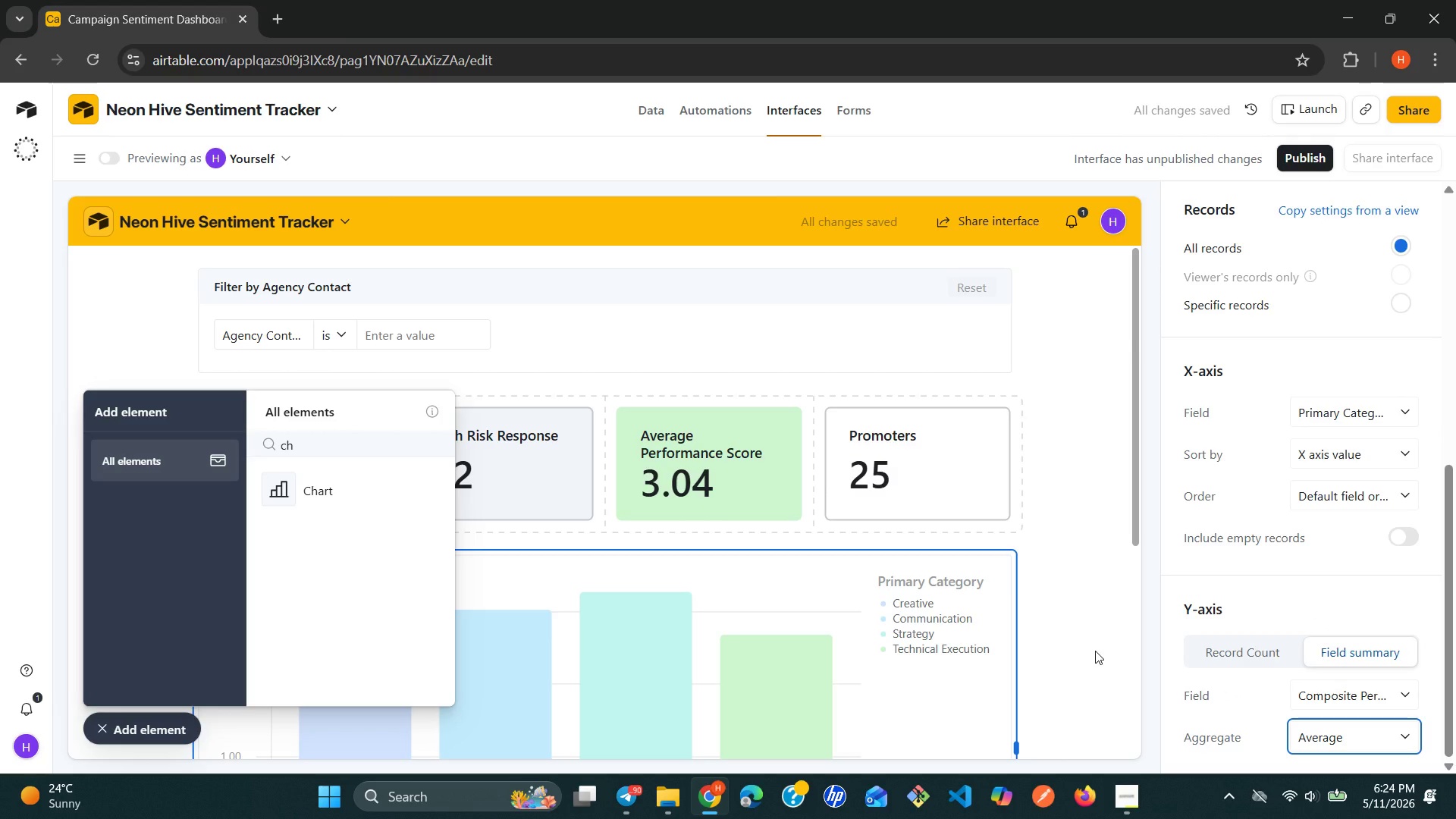 
wait(6.0)
 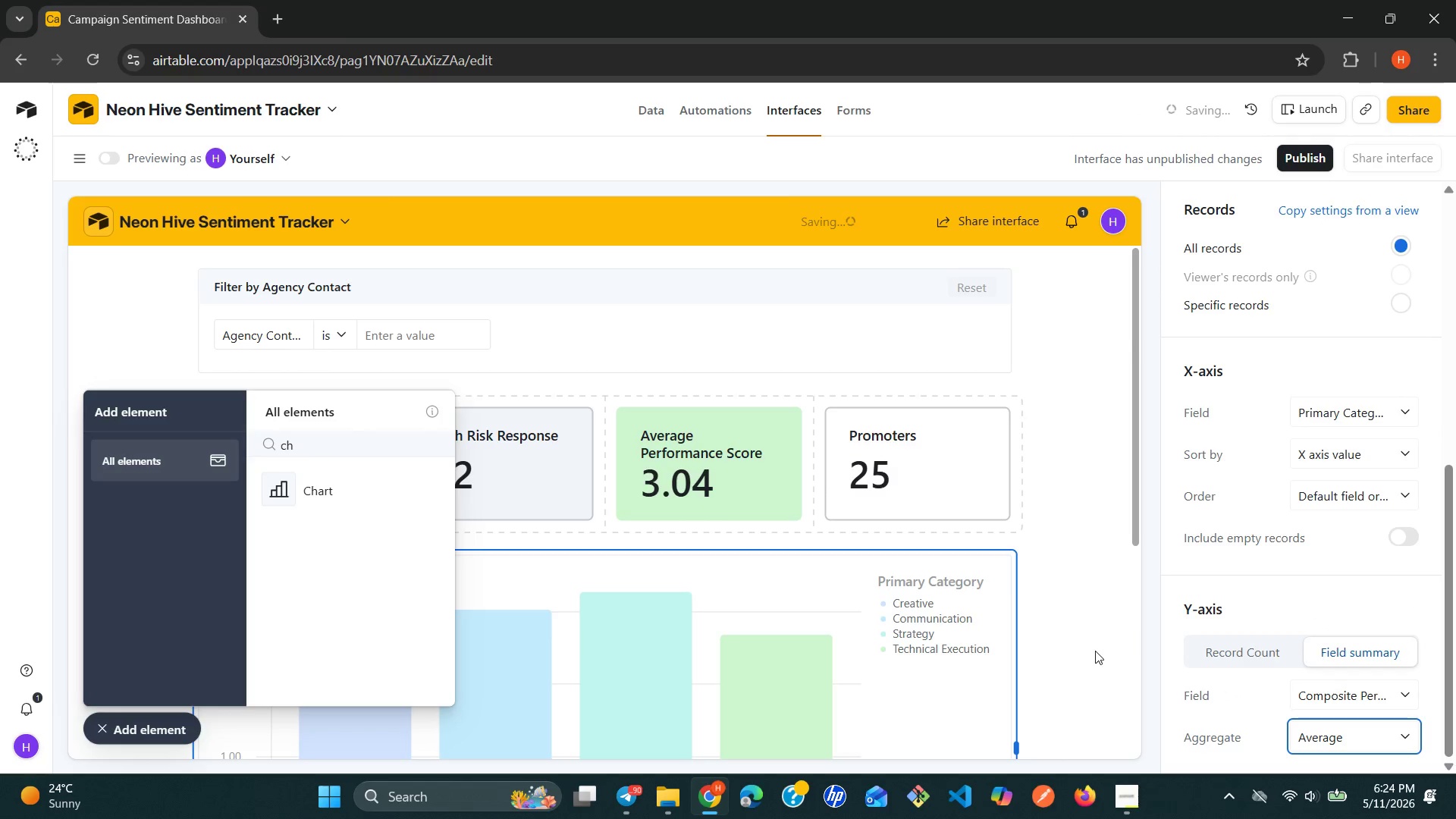 
mouse_move([1287, 347])
 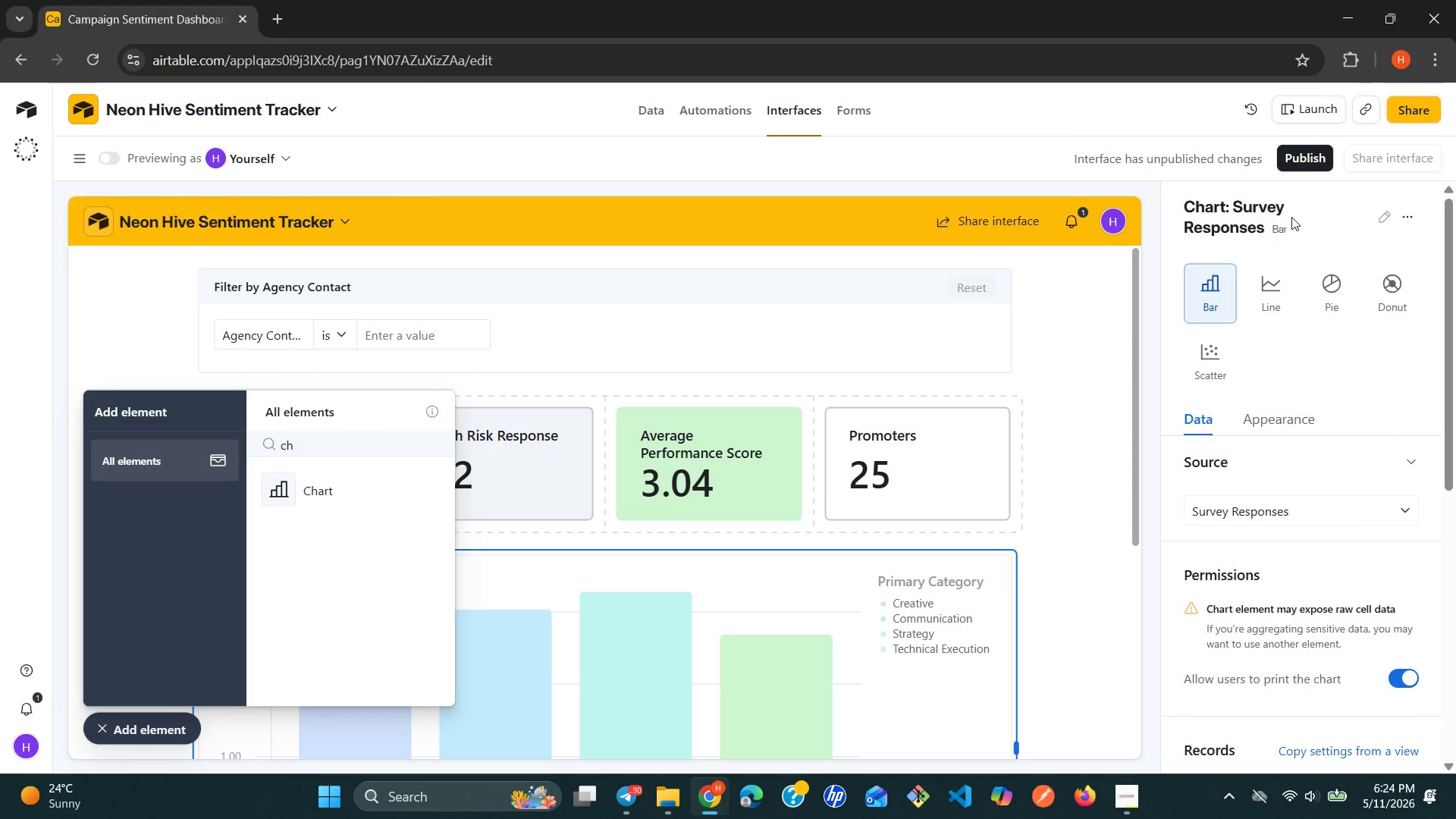 
left_click([1291, 217])
 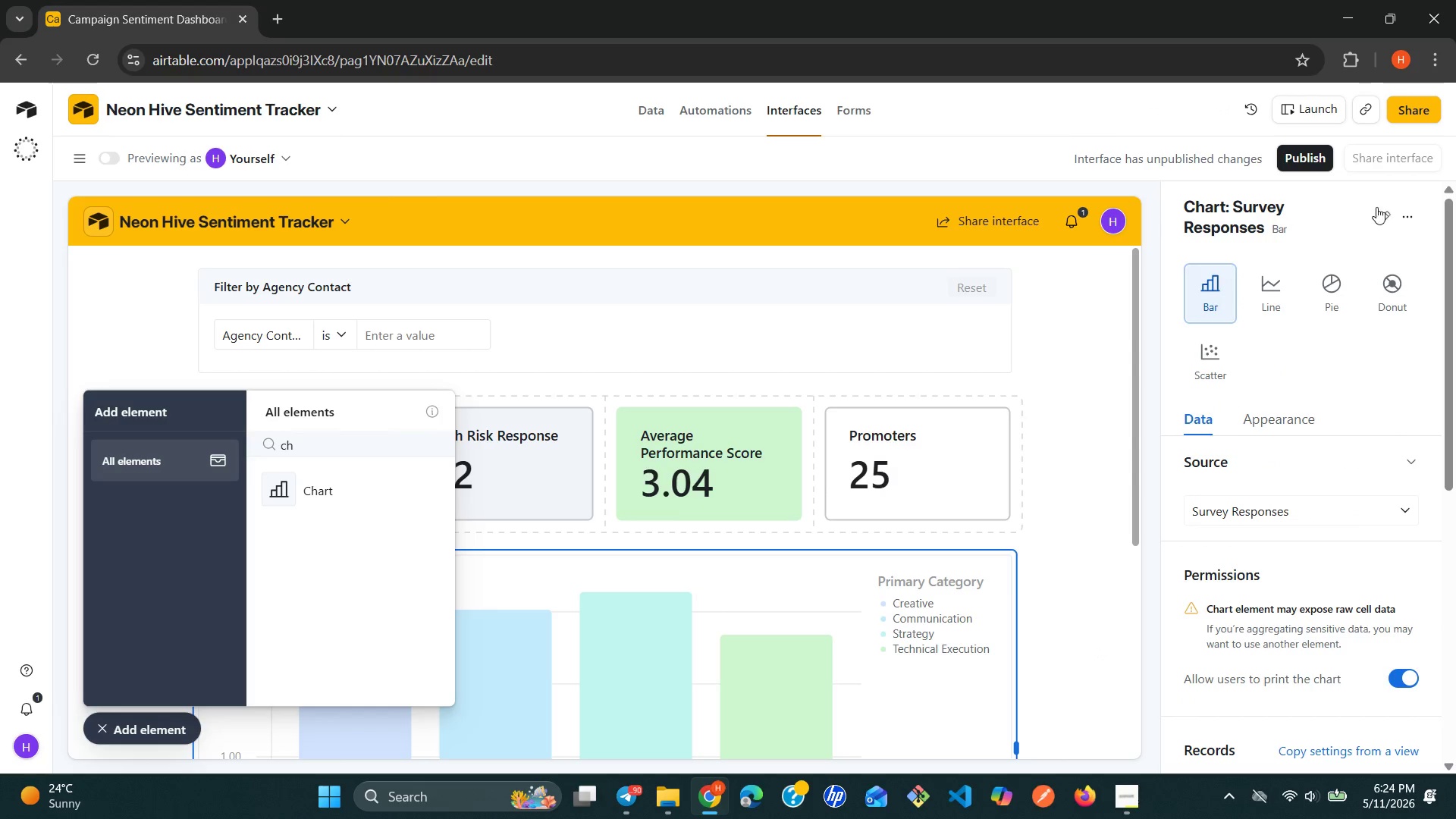 
left_click([1376, 207])
 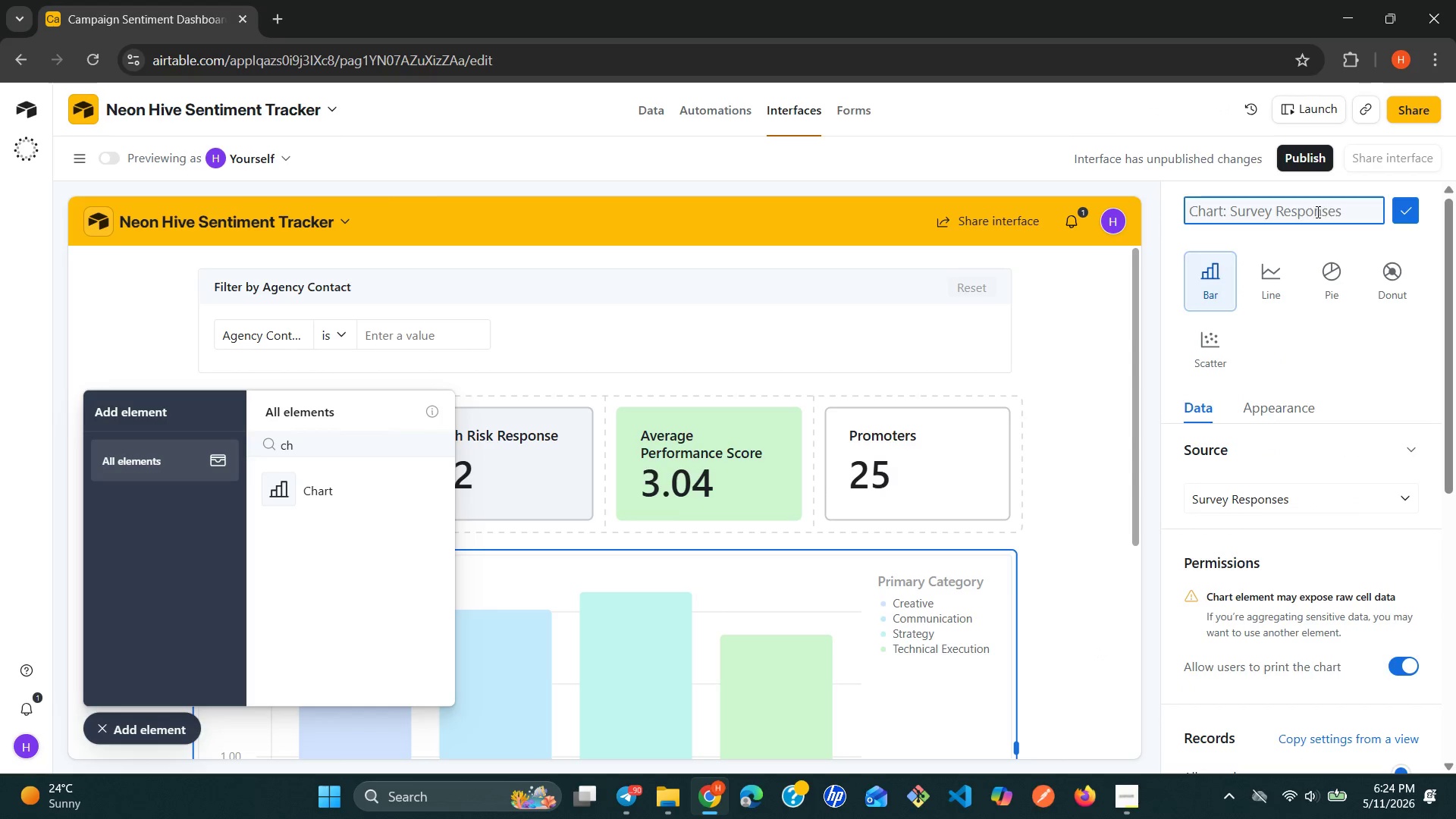 
left_click([1314, 212])
 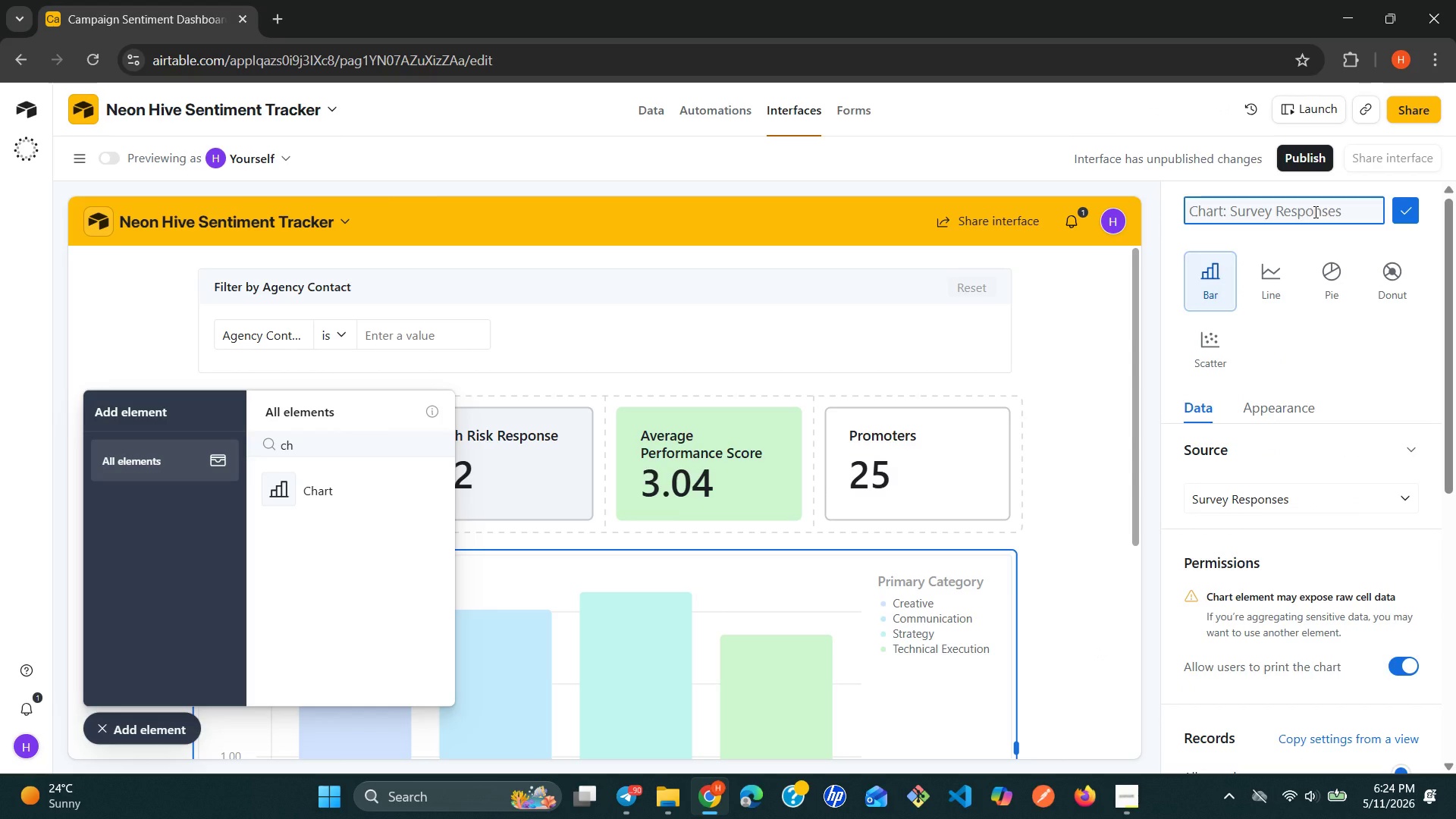 
type(Average Performance )
 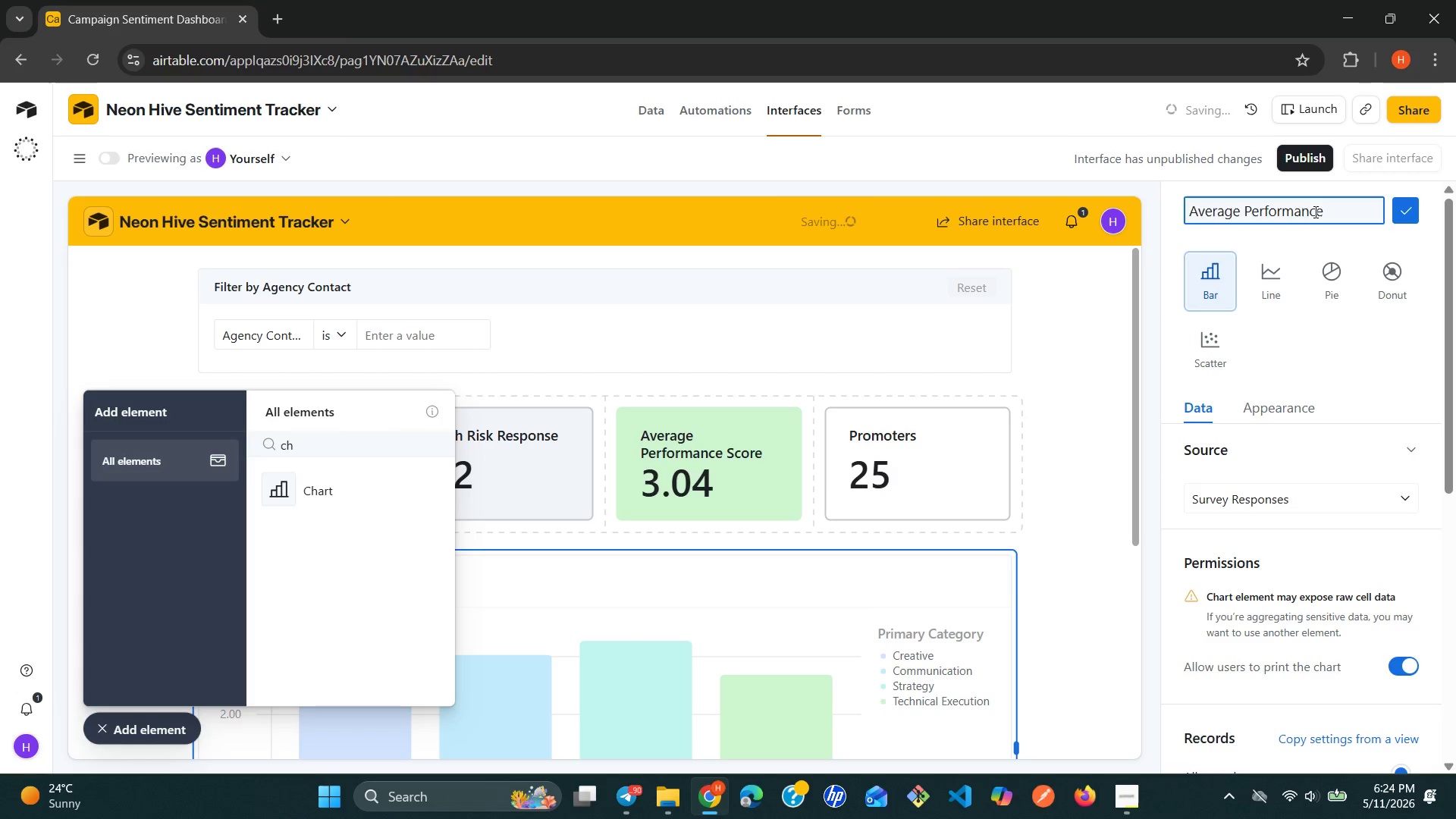 
type(Score )
 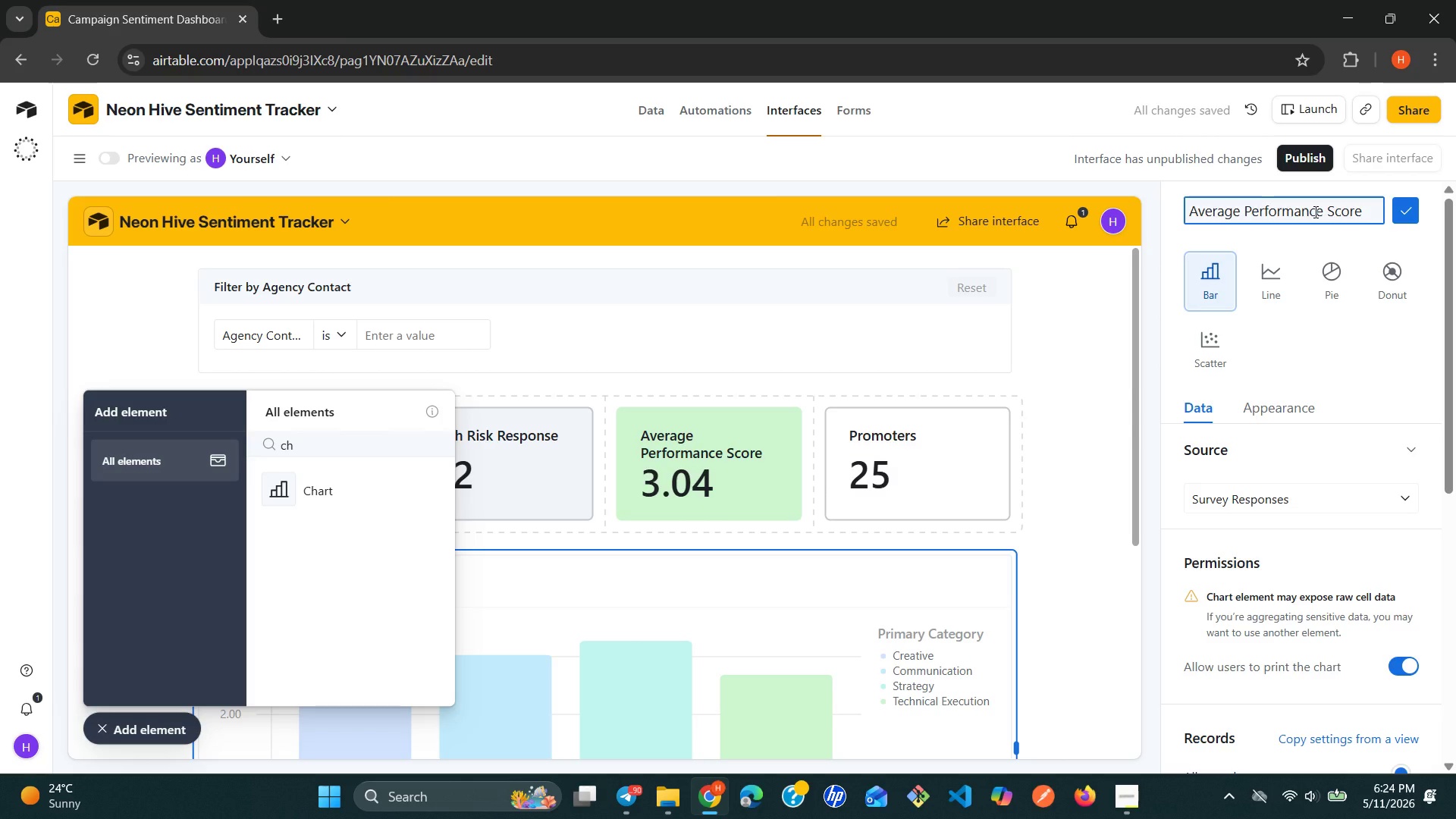 
wait(5.08)
 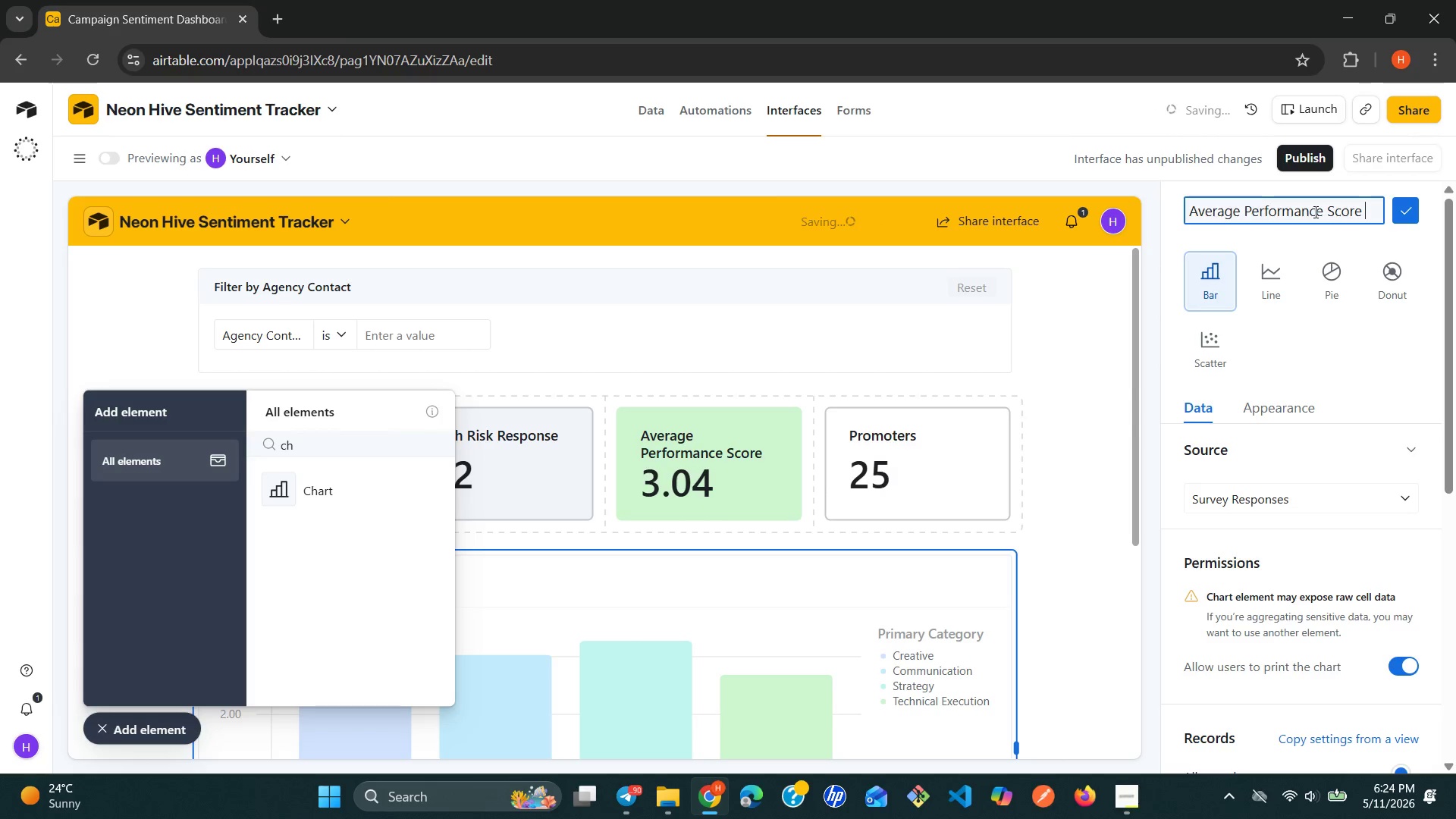 
type(by X)
key(Backspace)
type(Category)
 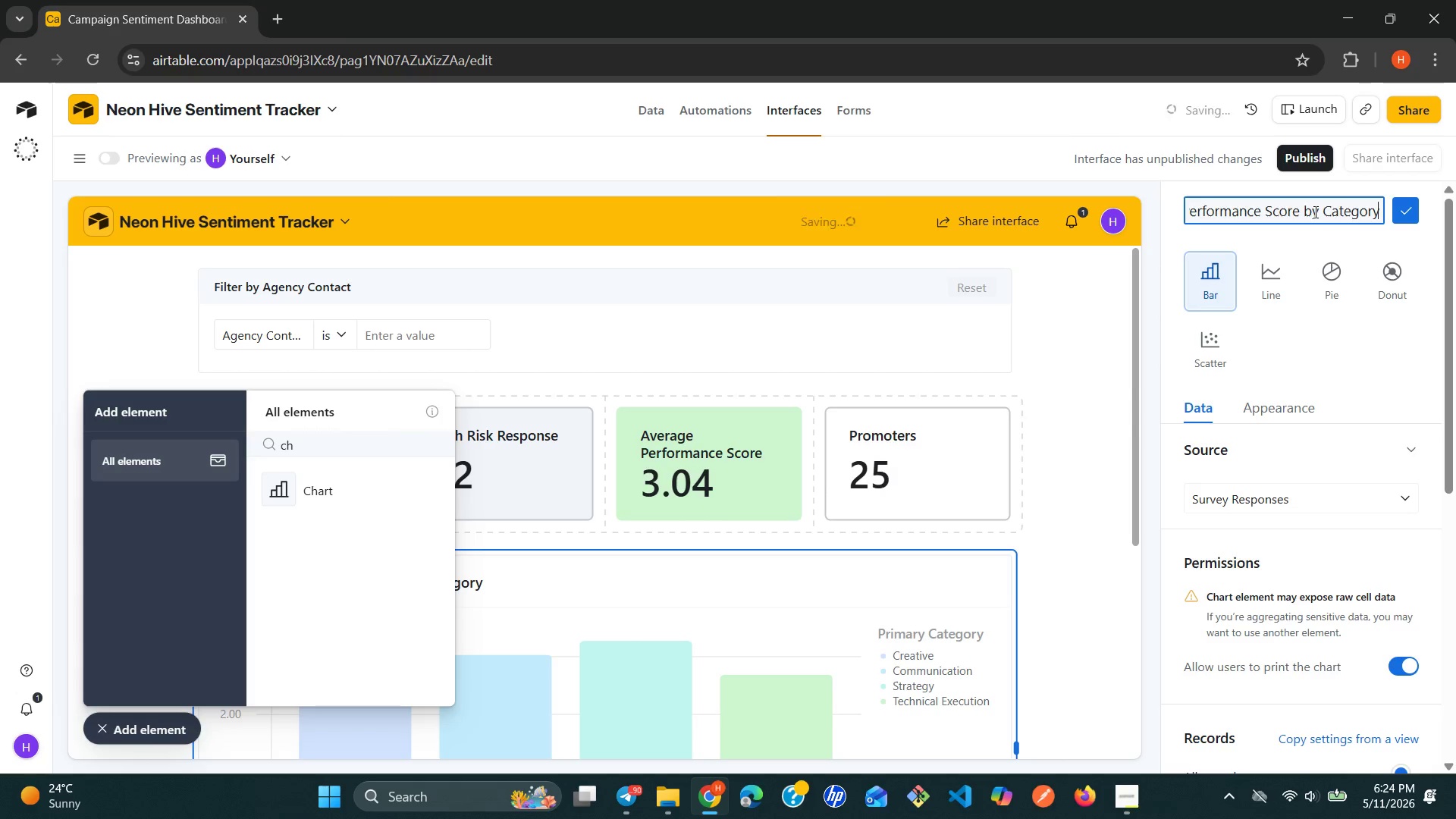 
left_click([1410, 211])
 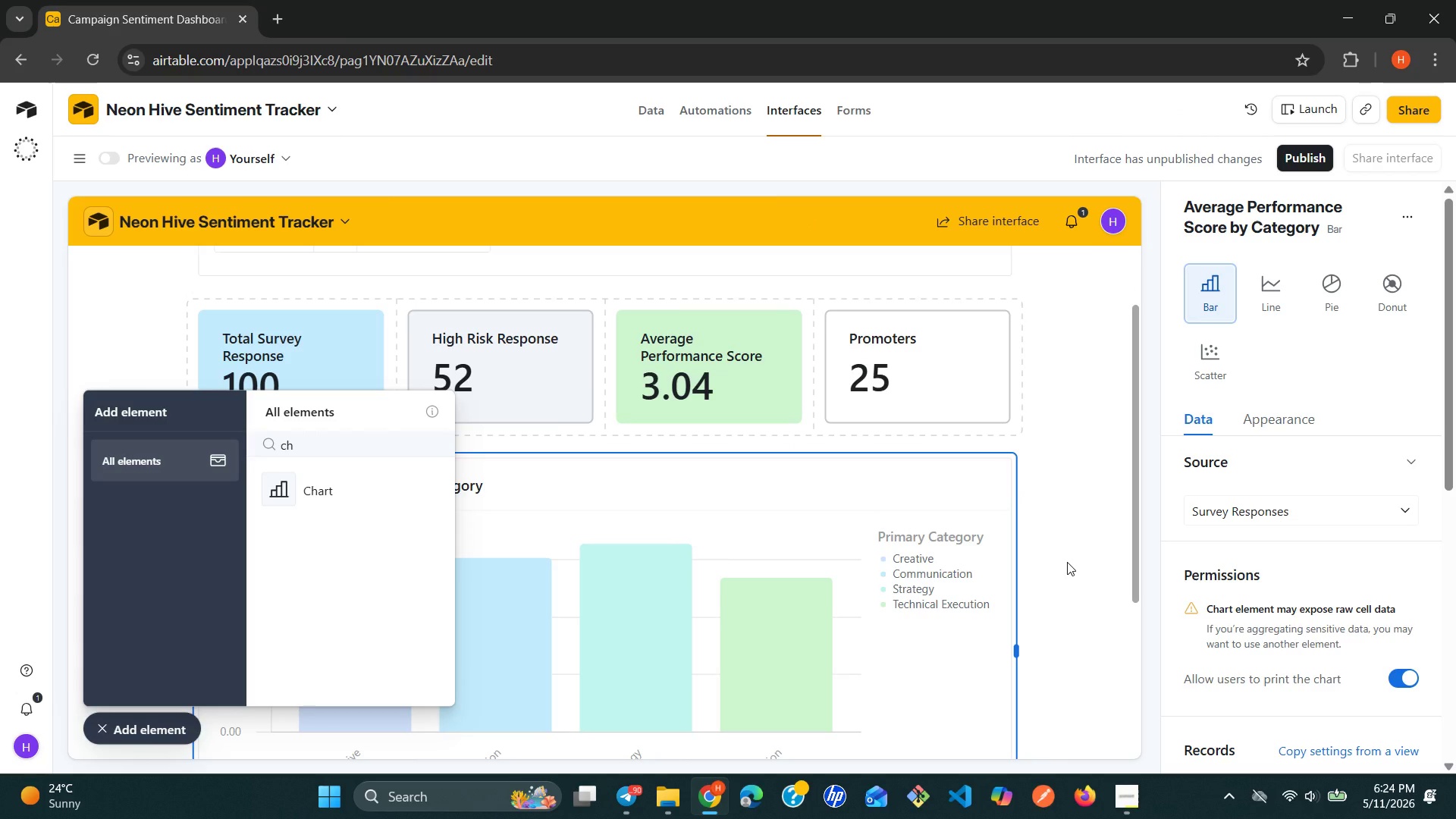 
wait(10.34)
 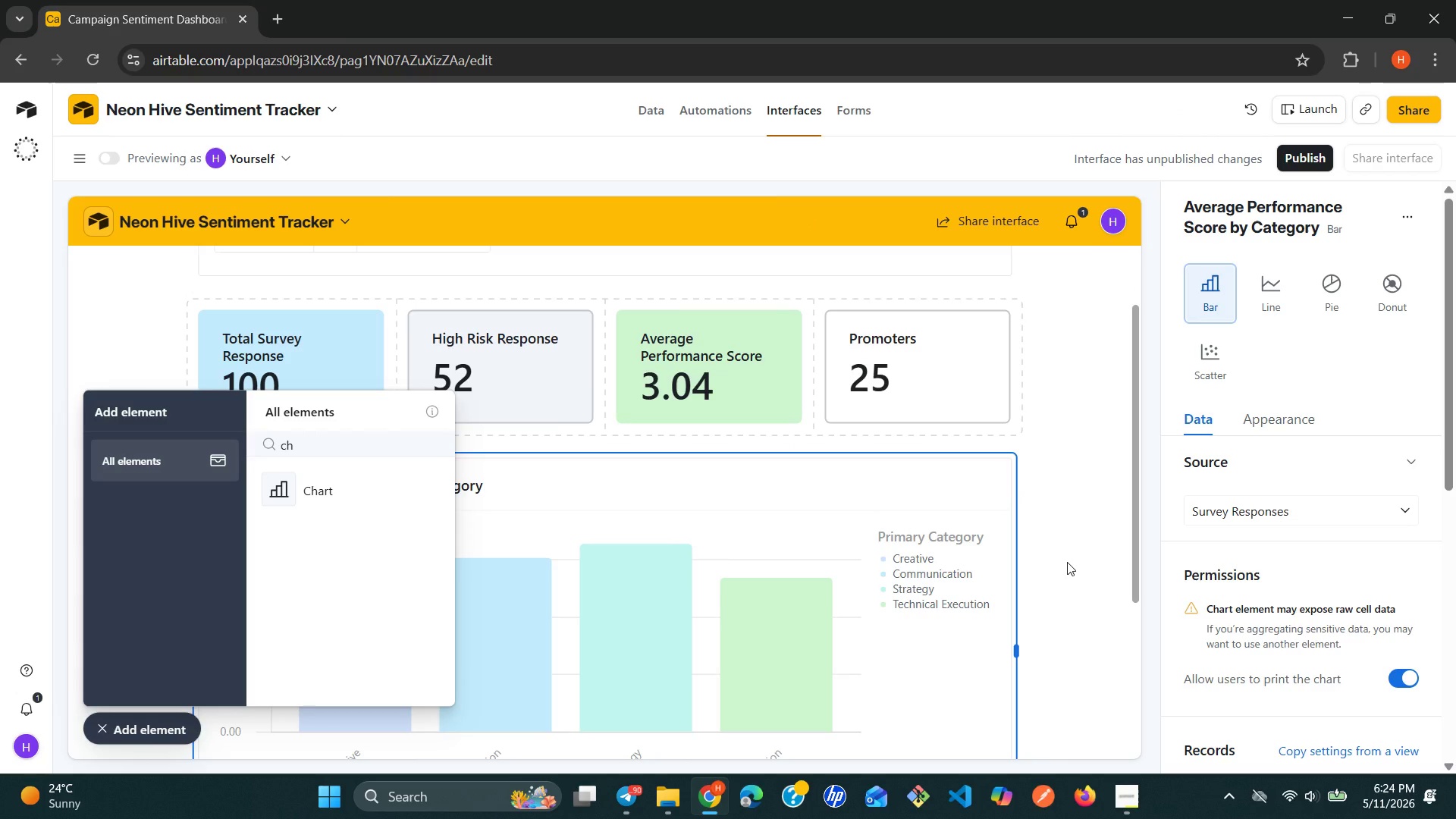 
left_click([1128, 806])